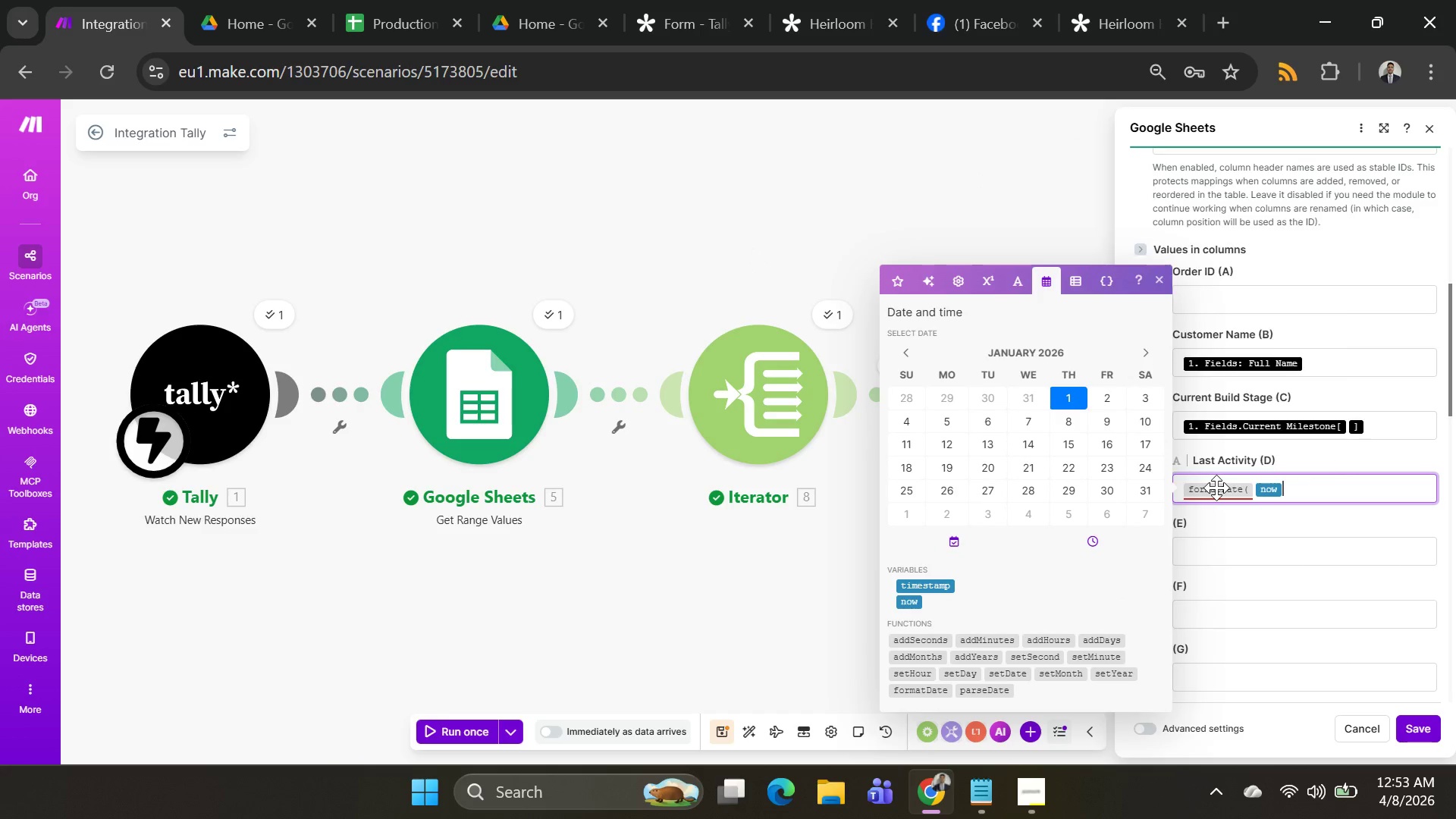 
key(Semicolon)
 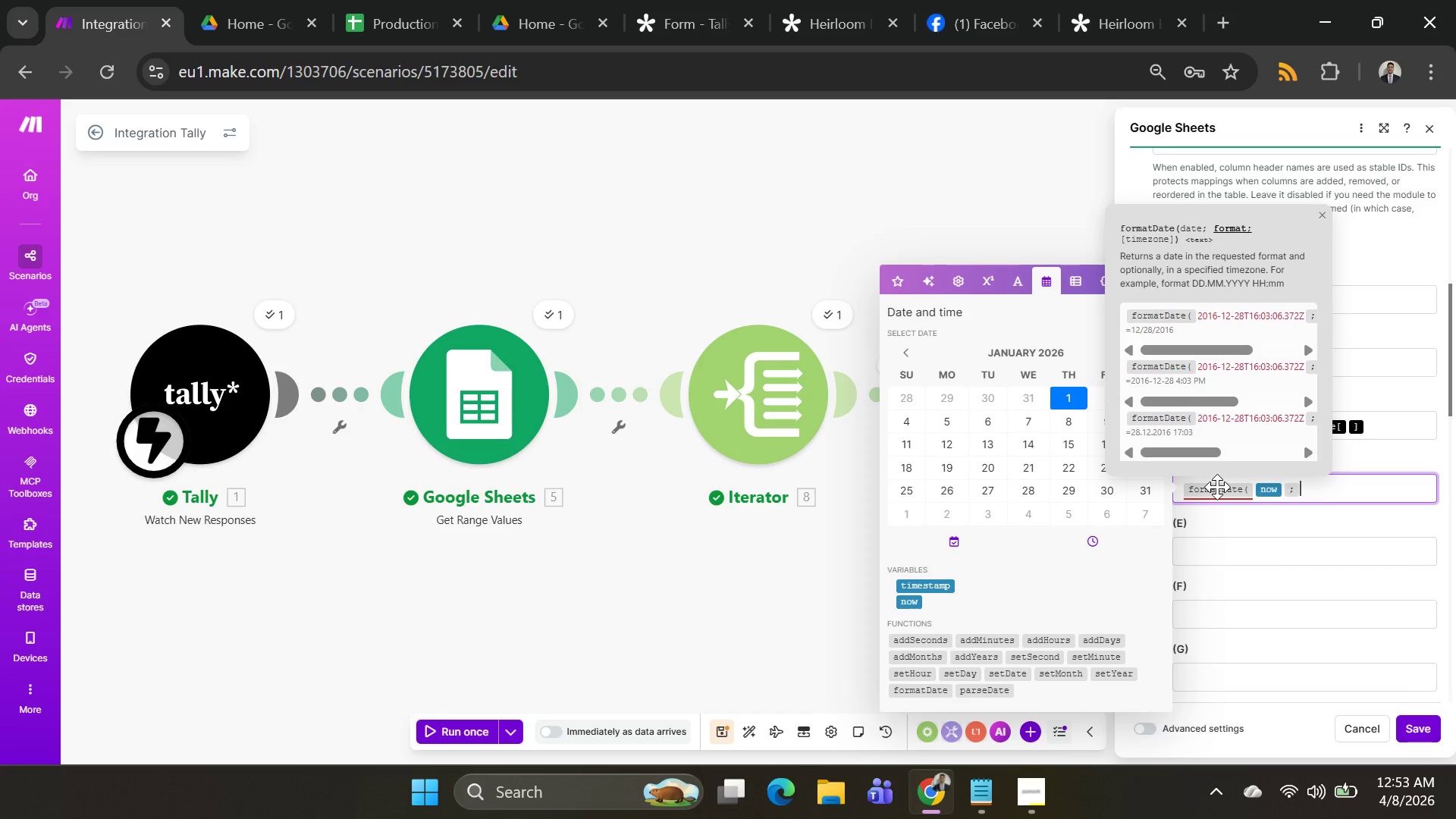 
wait(9.7)
 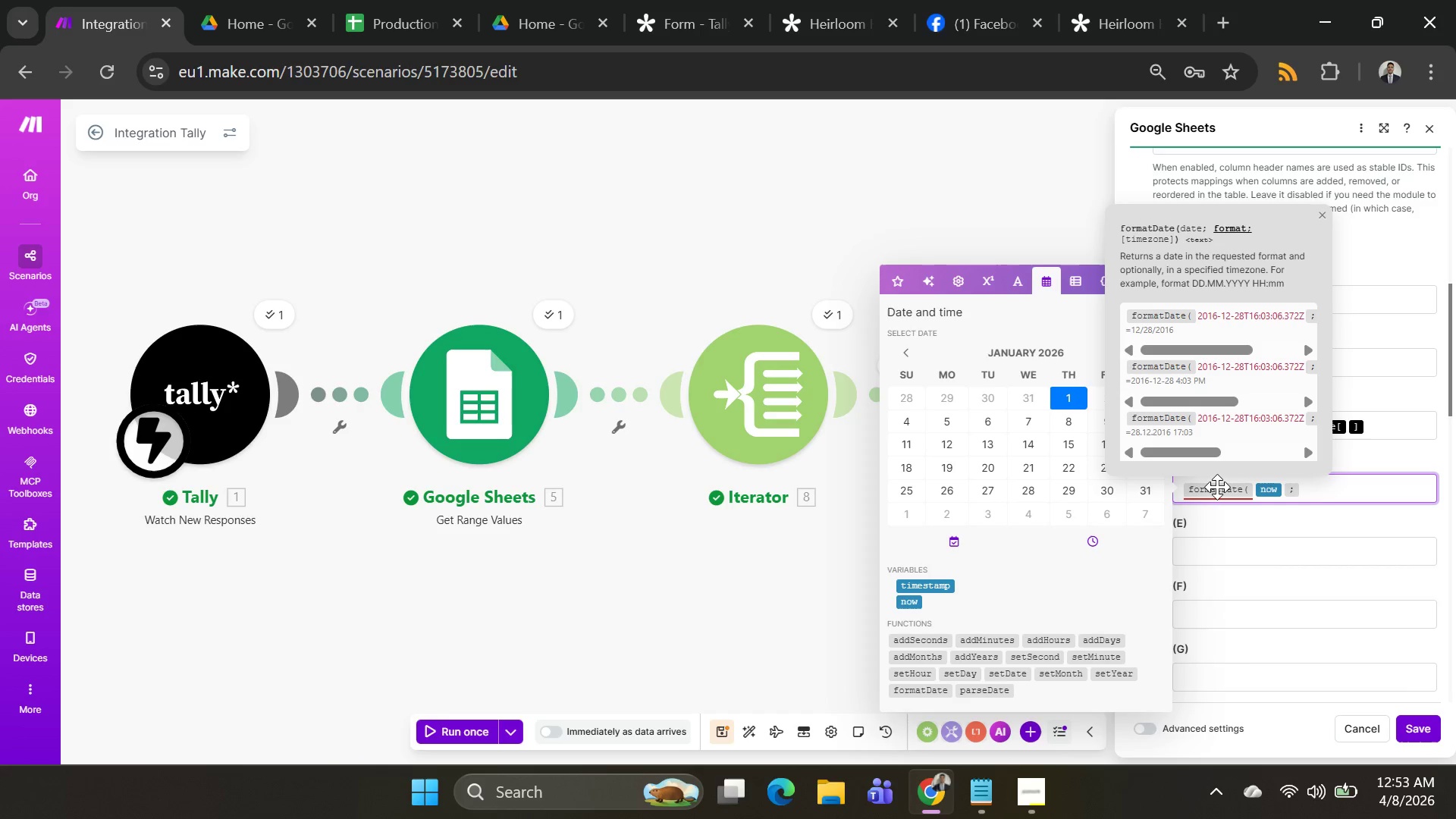 
type(YYYY)
 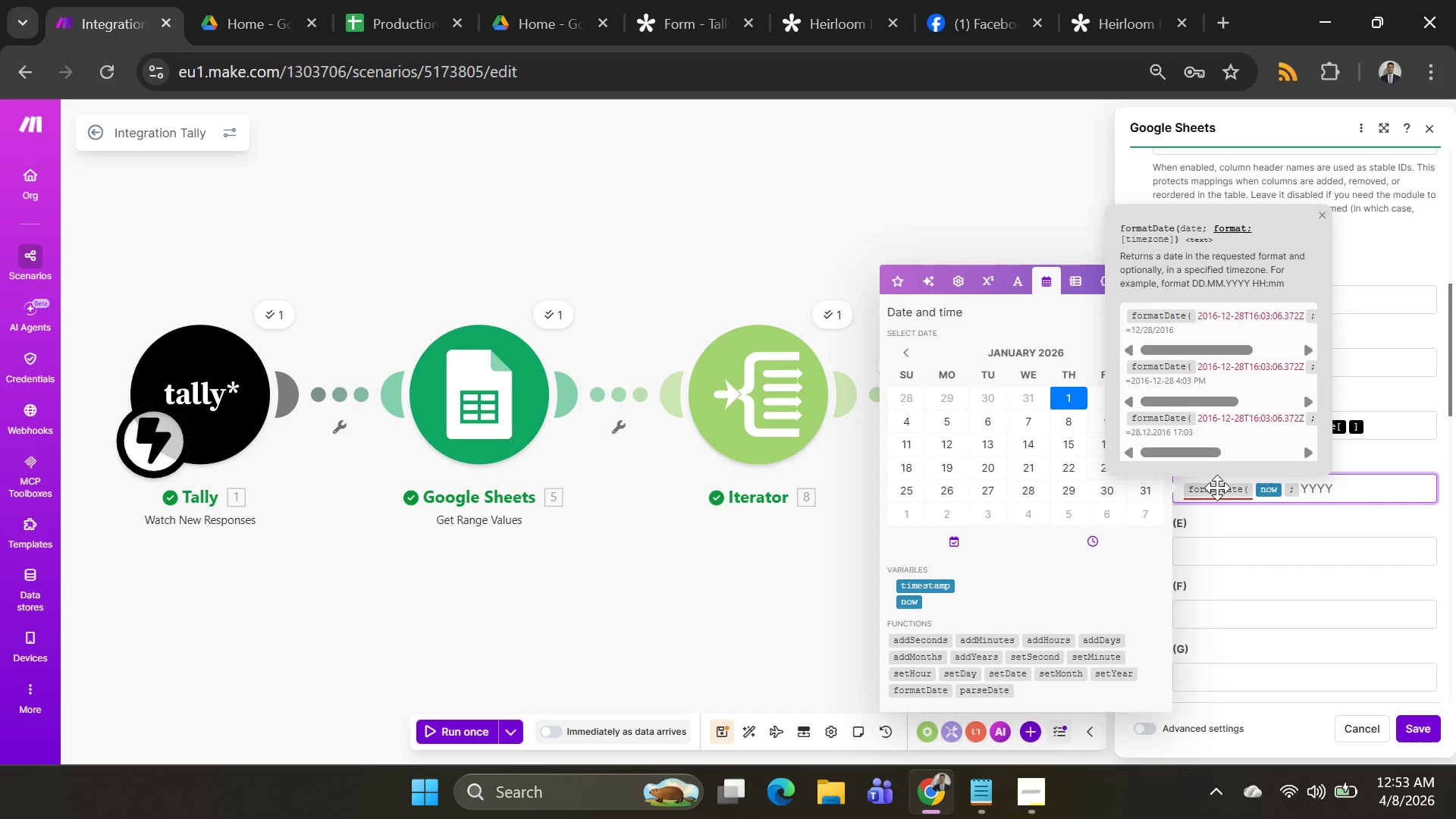 
key(Minus)
 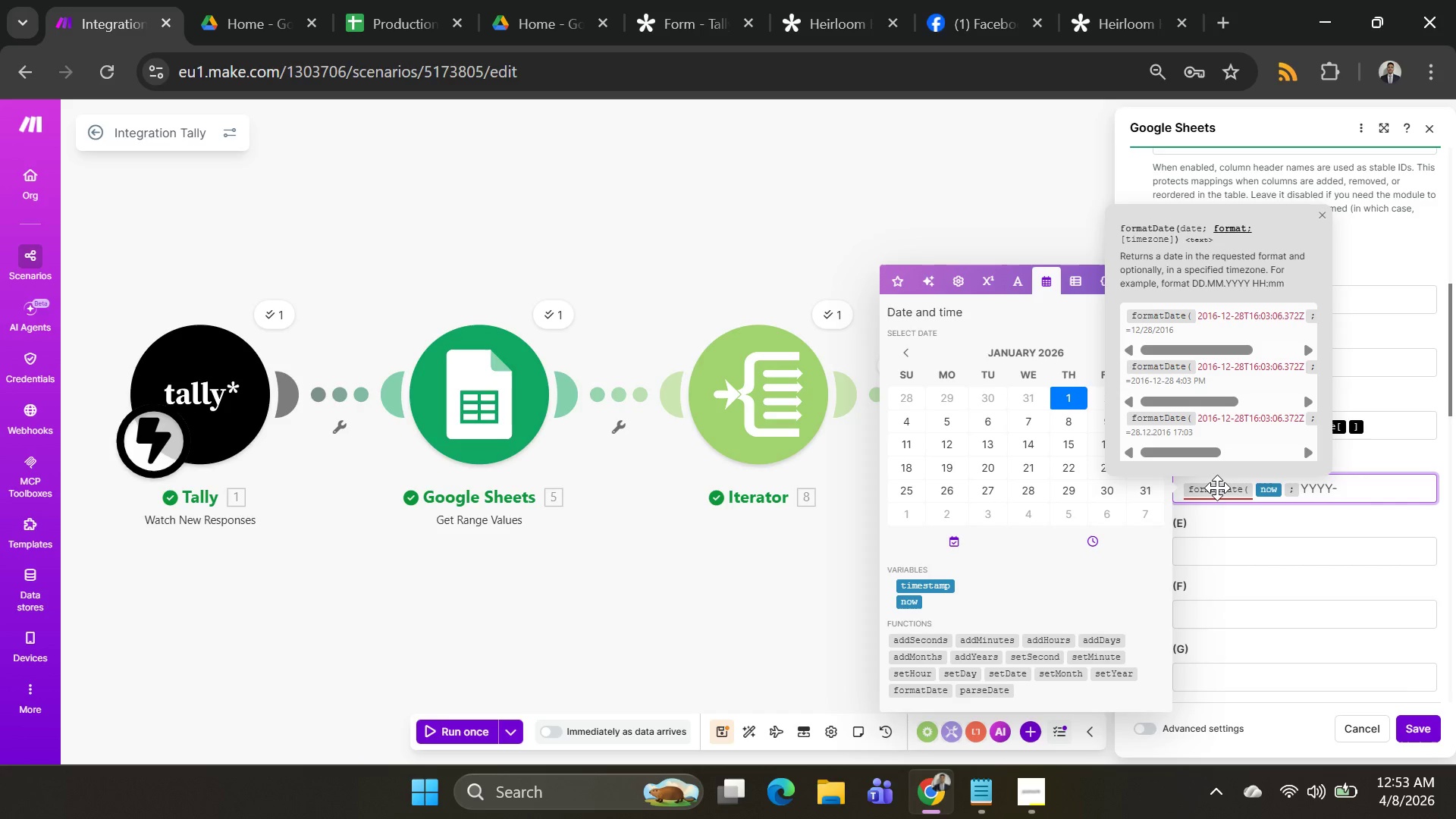 
type(DD-)
 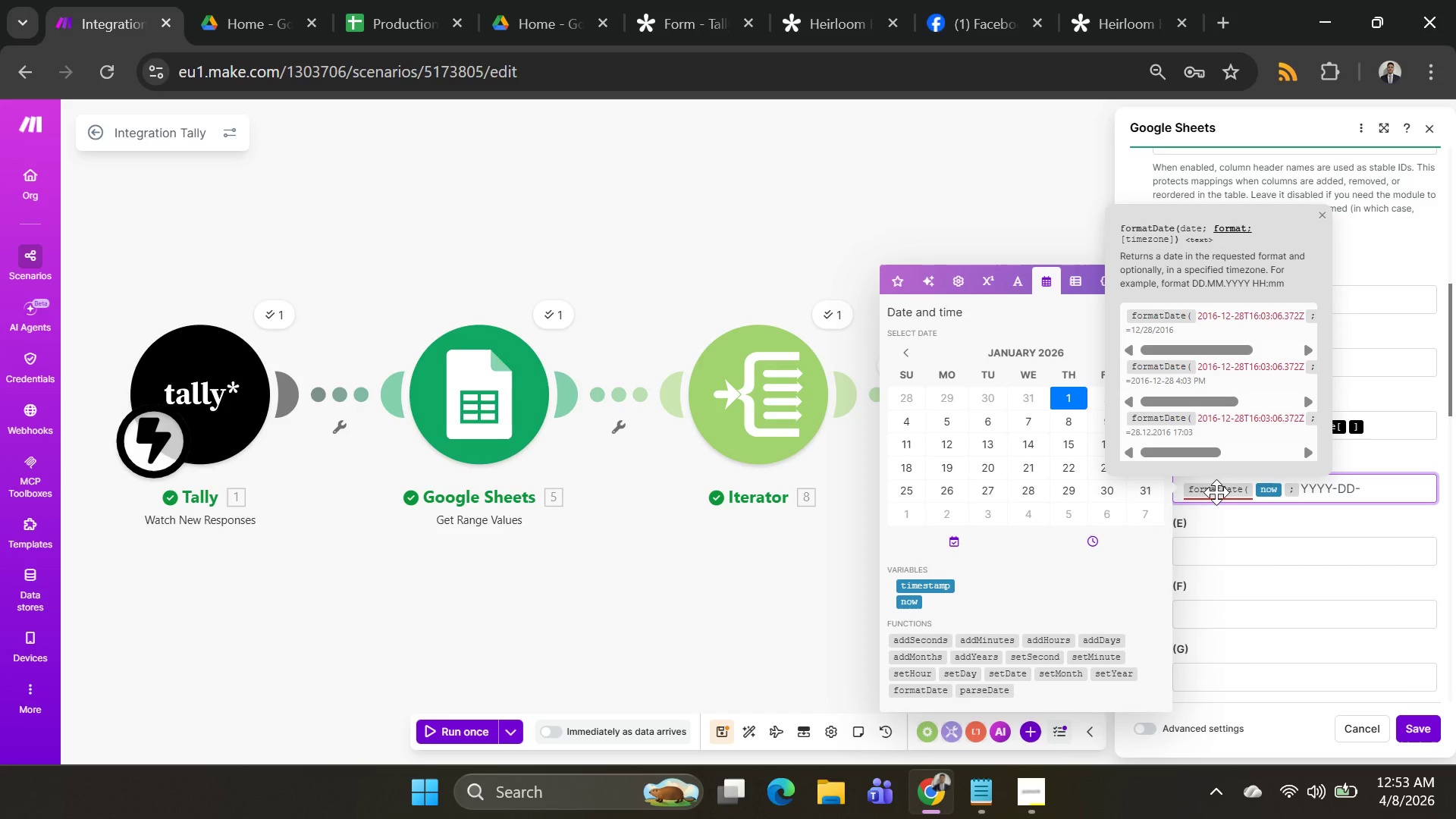 
wait(7.88)
 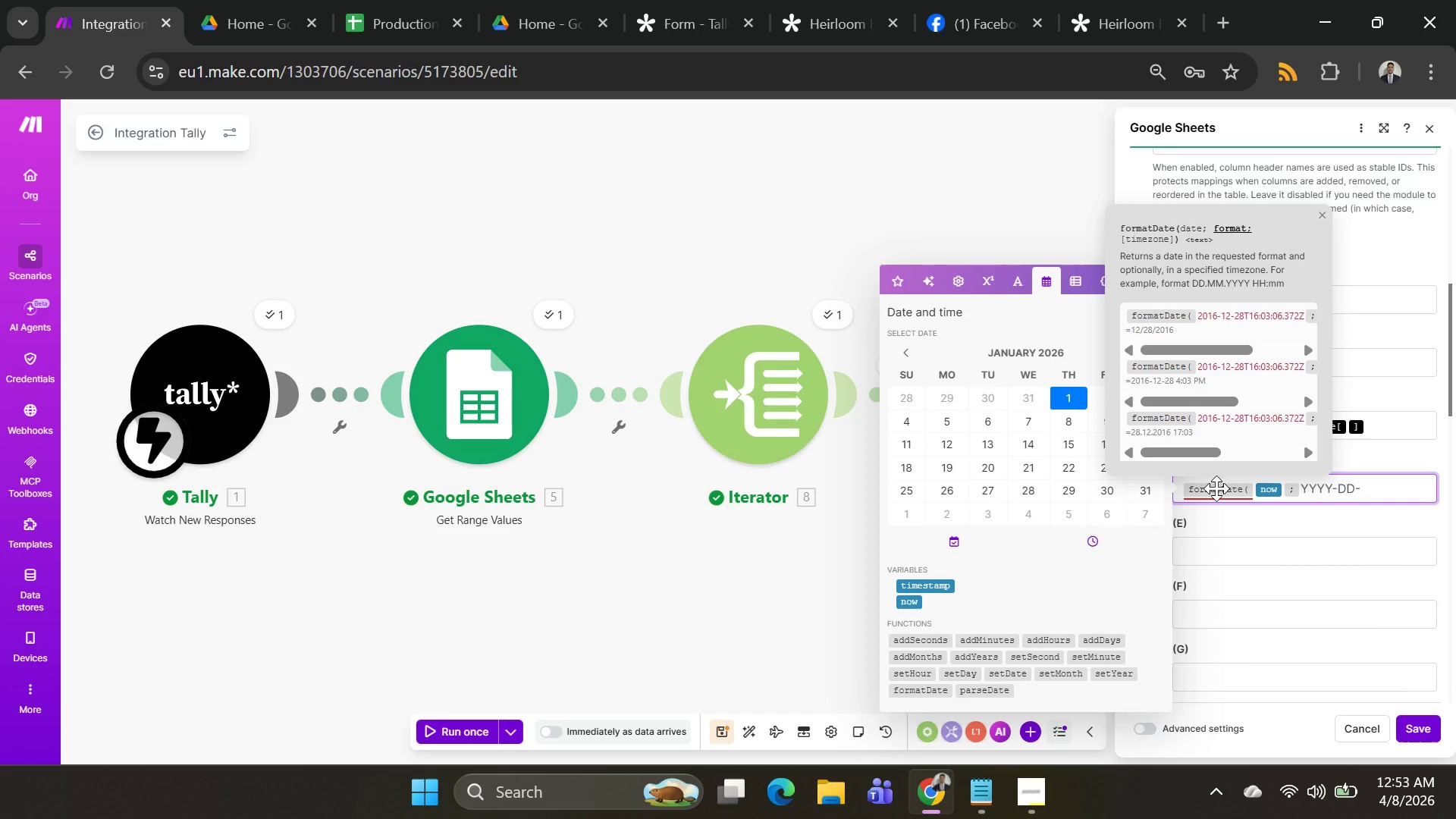 
key(Backspace)
 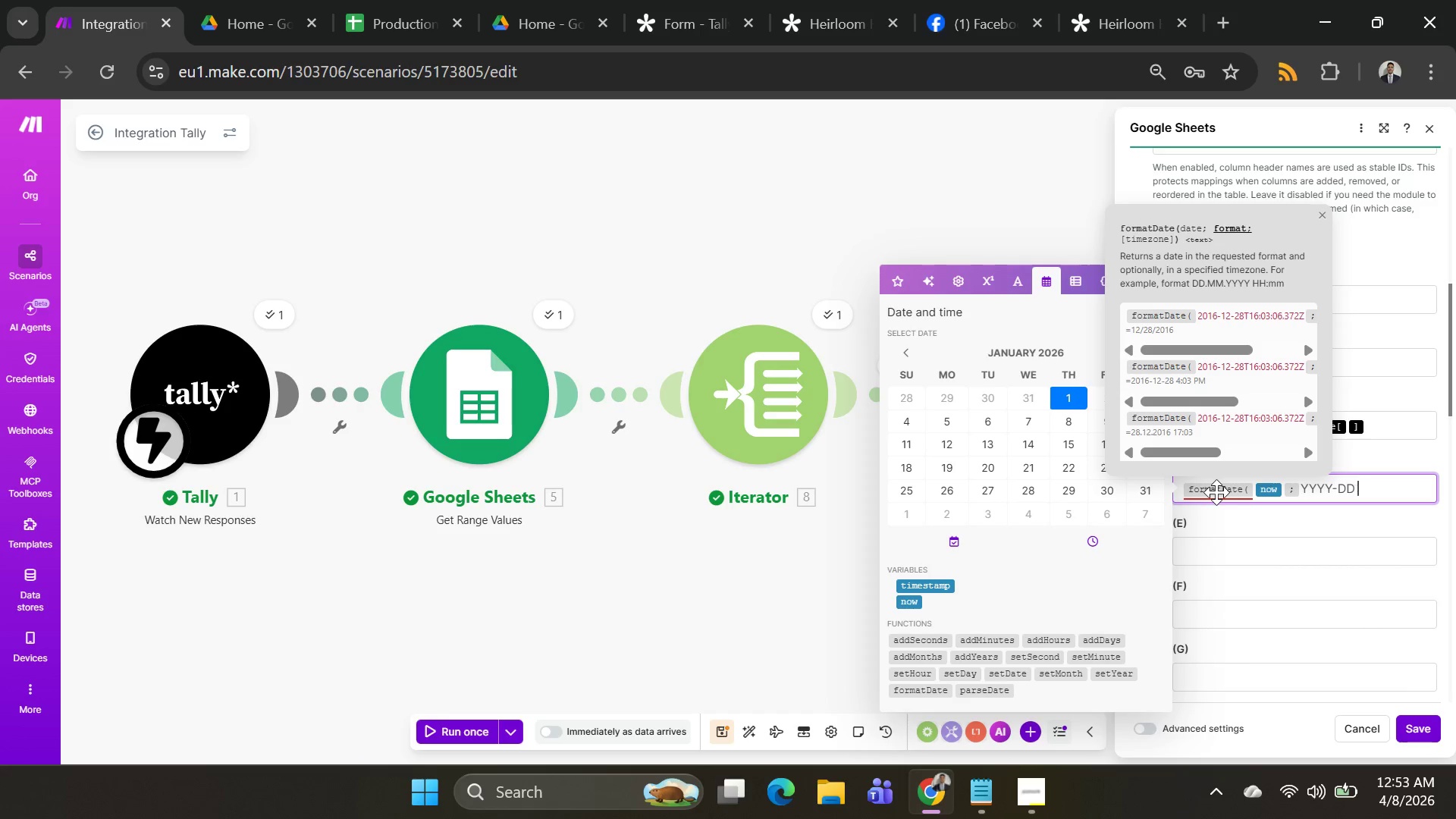 
key(Space)
 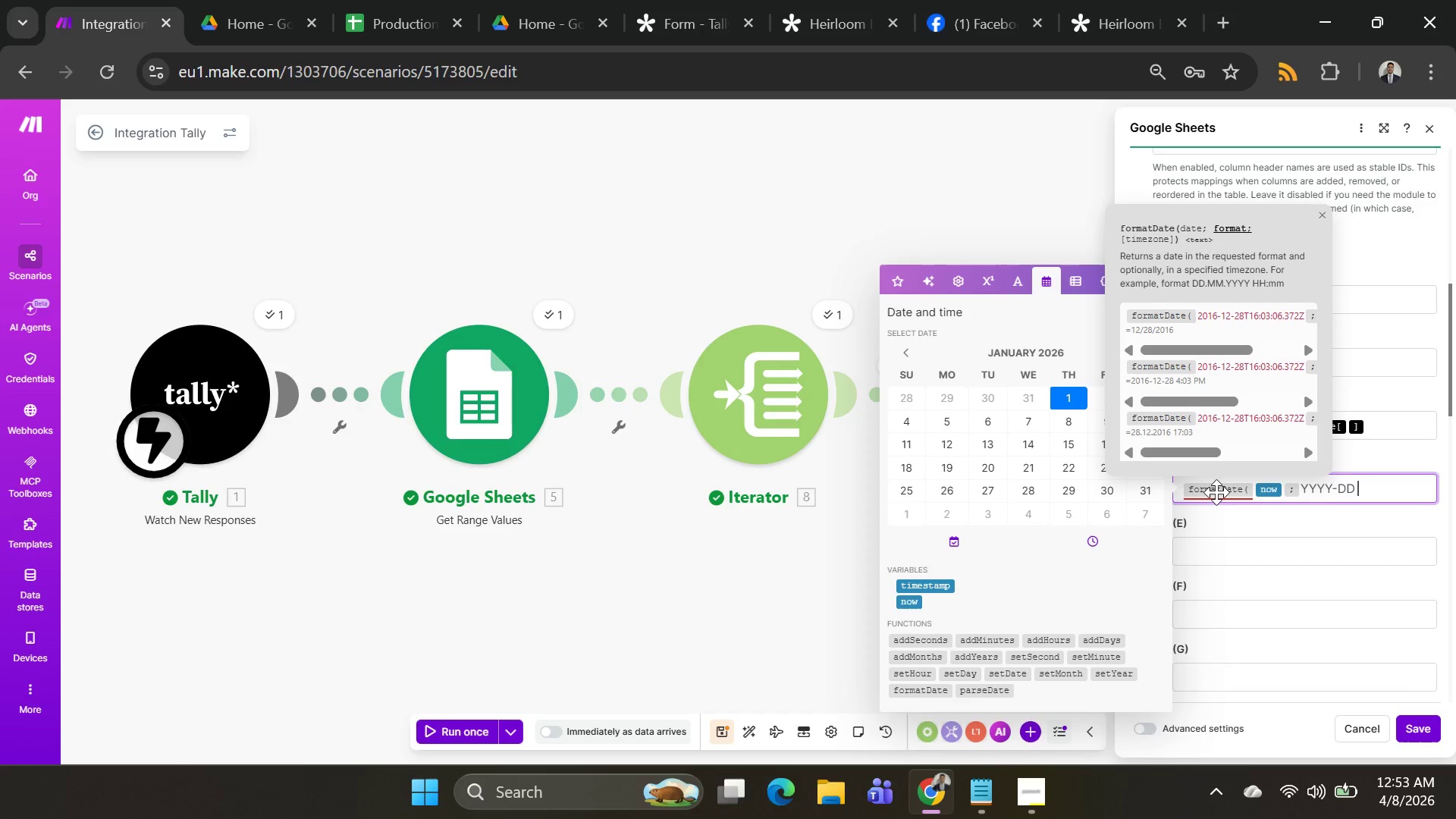 
wait(7.55)
 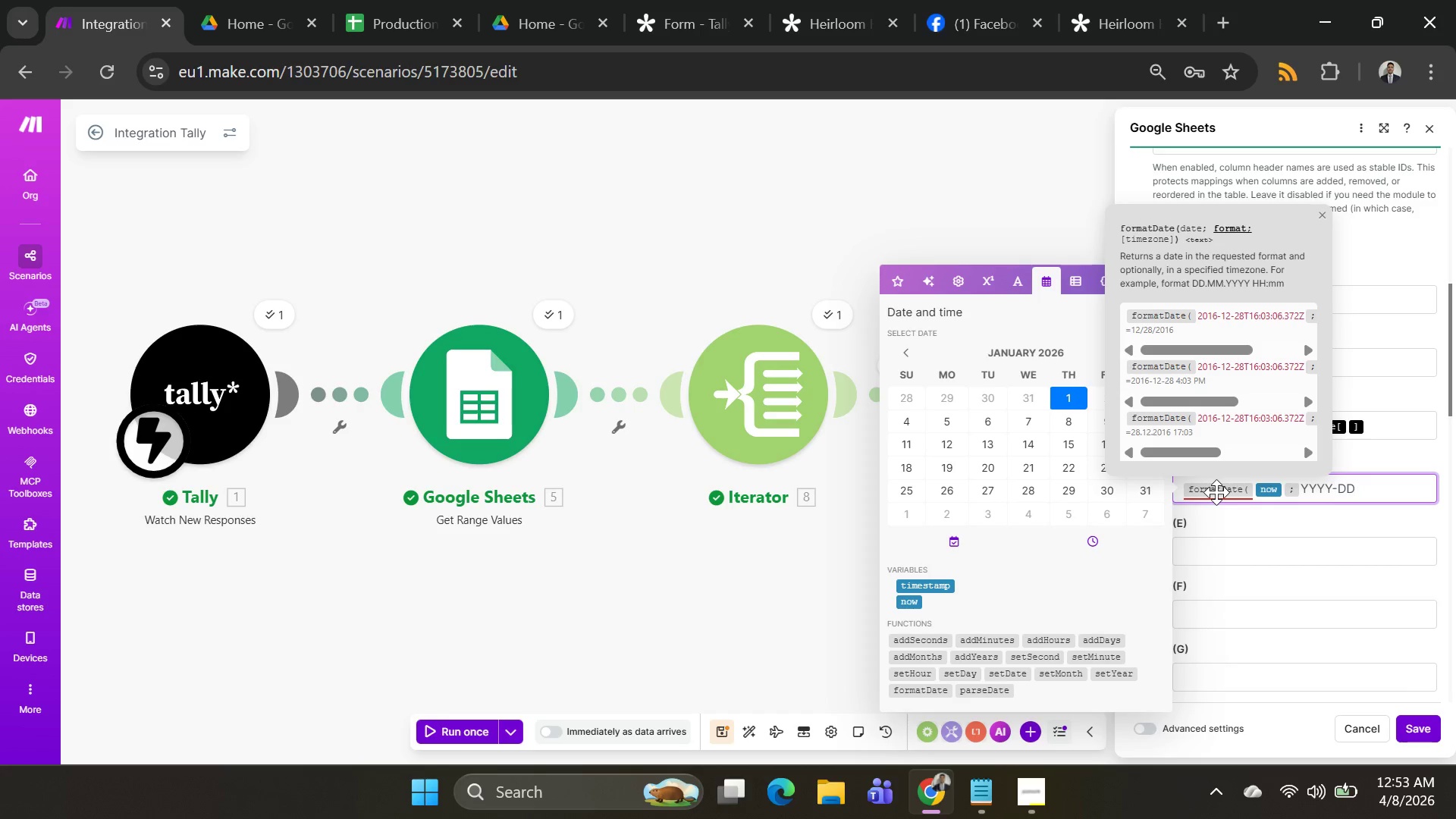 
type(HH)
 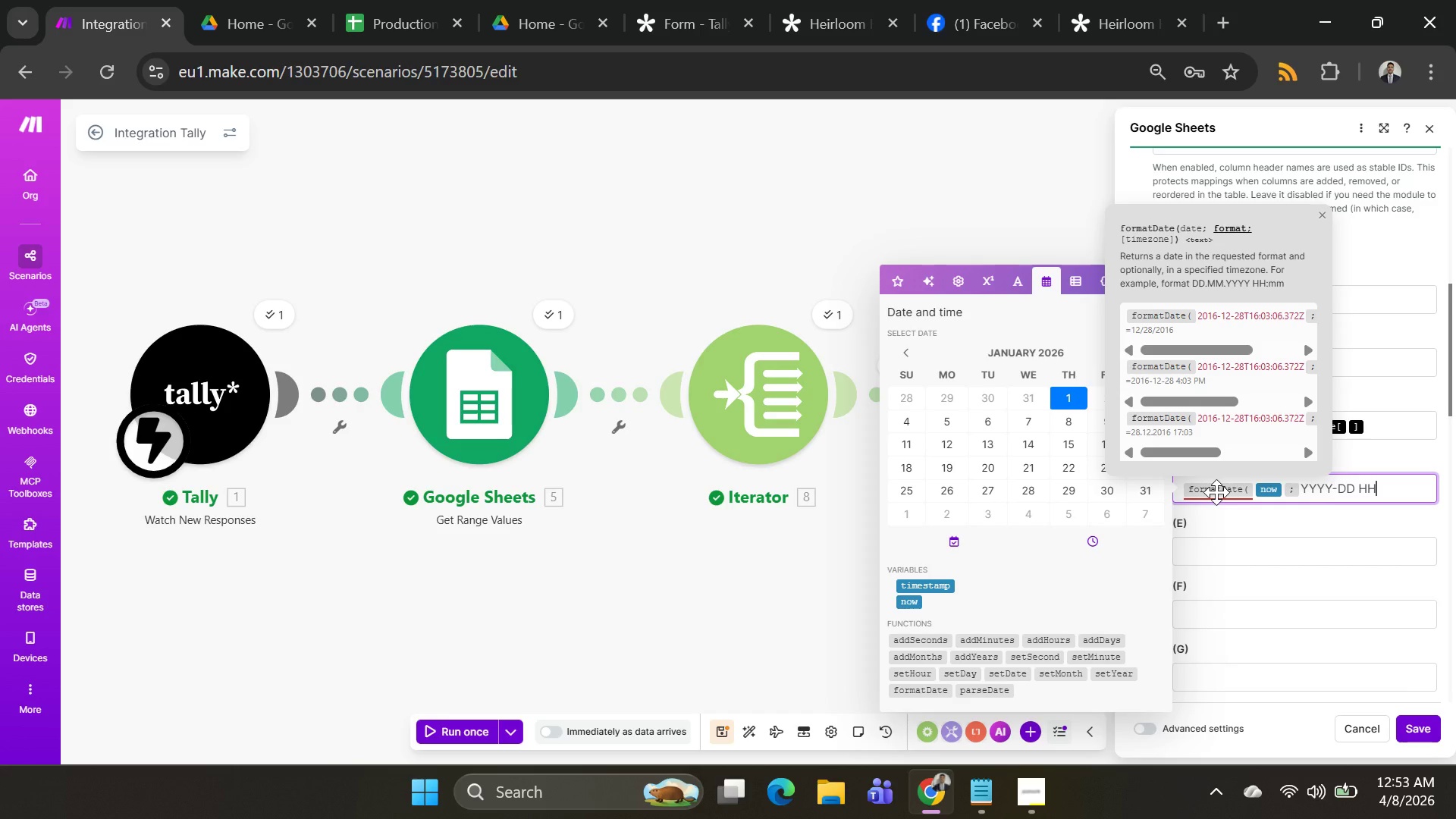 
type(:mm)
 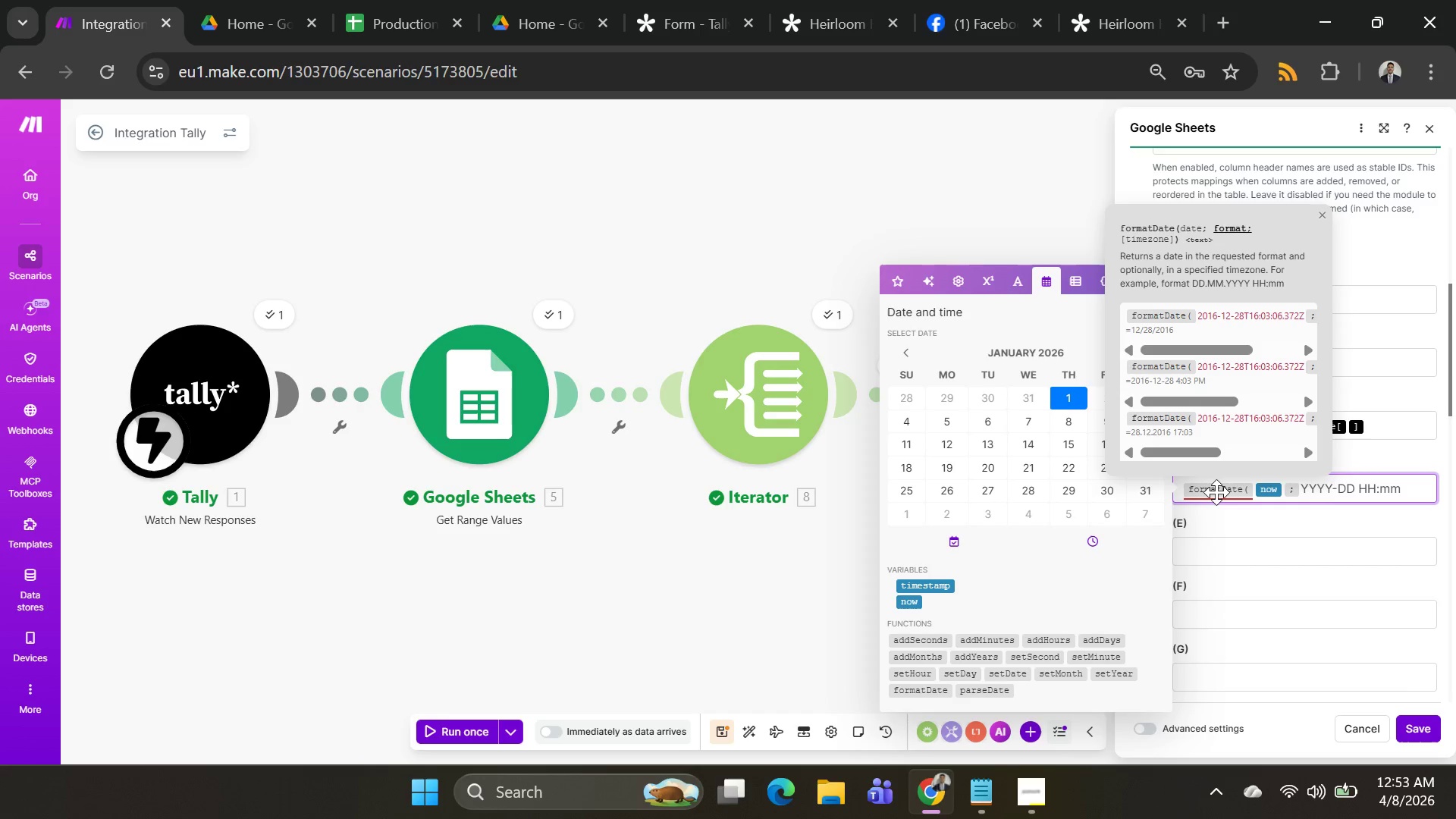 
key(Shift+0)
 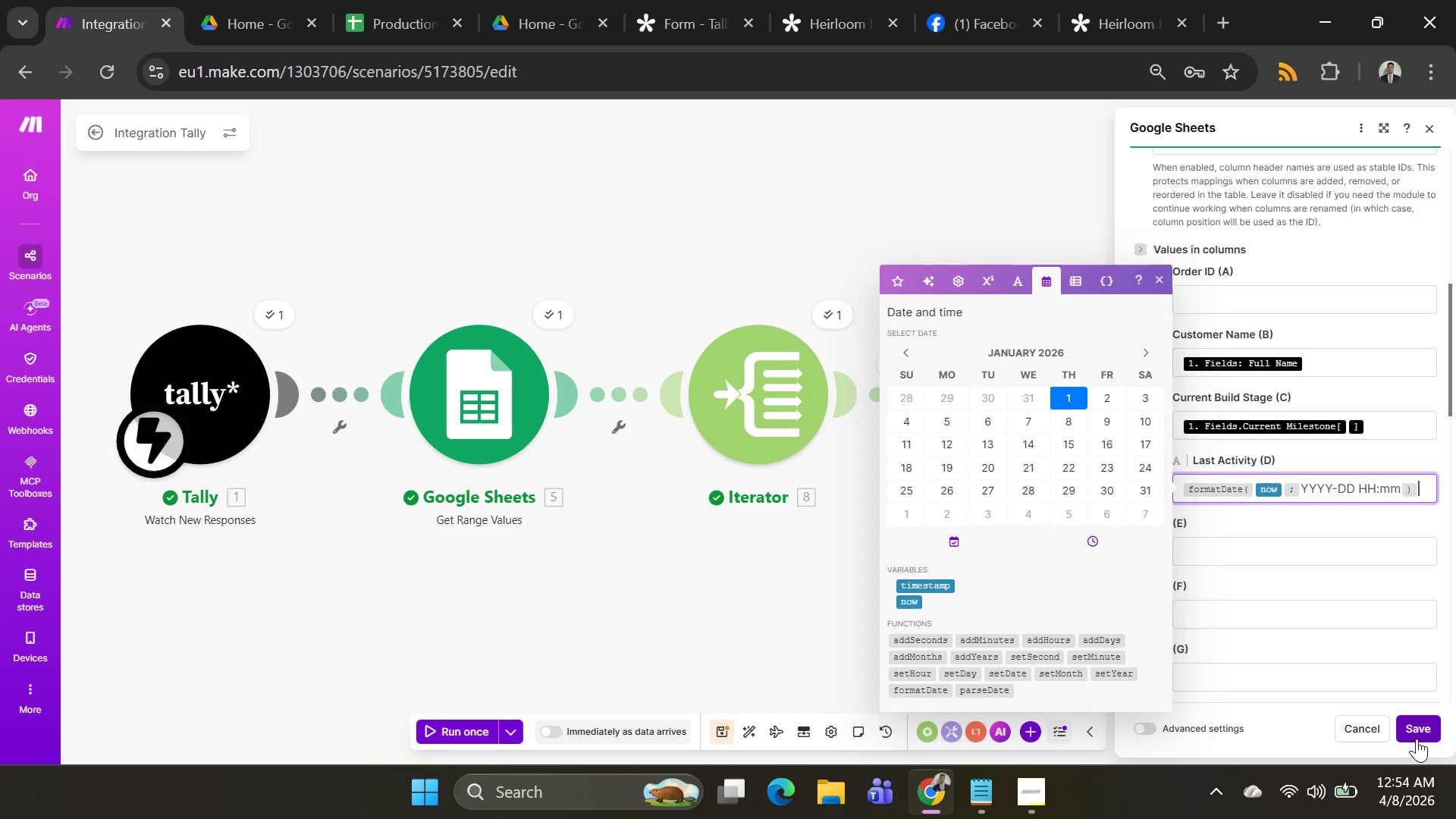 
left_click([1417, 734])
 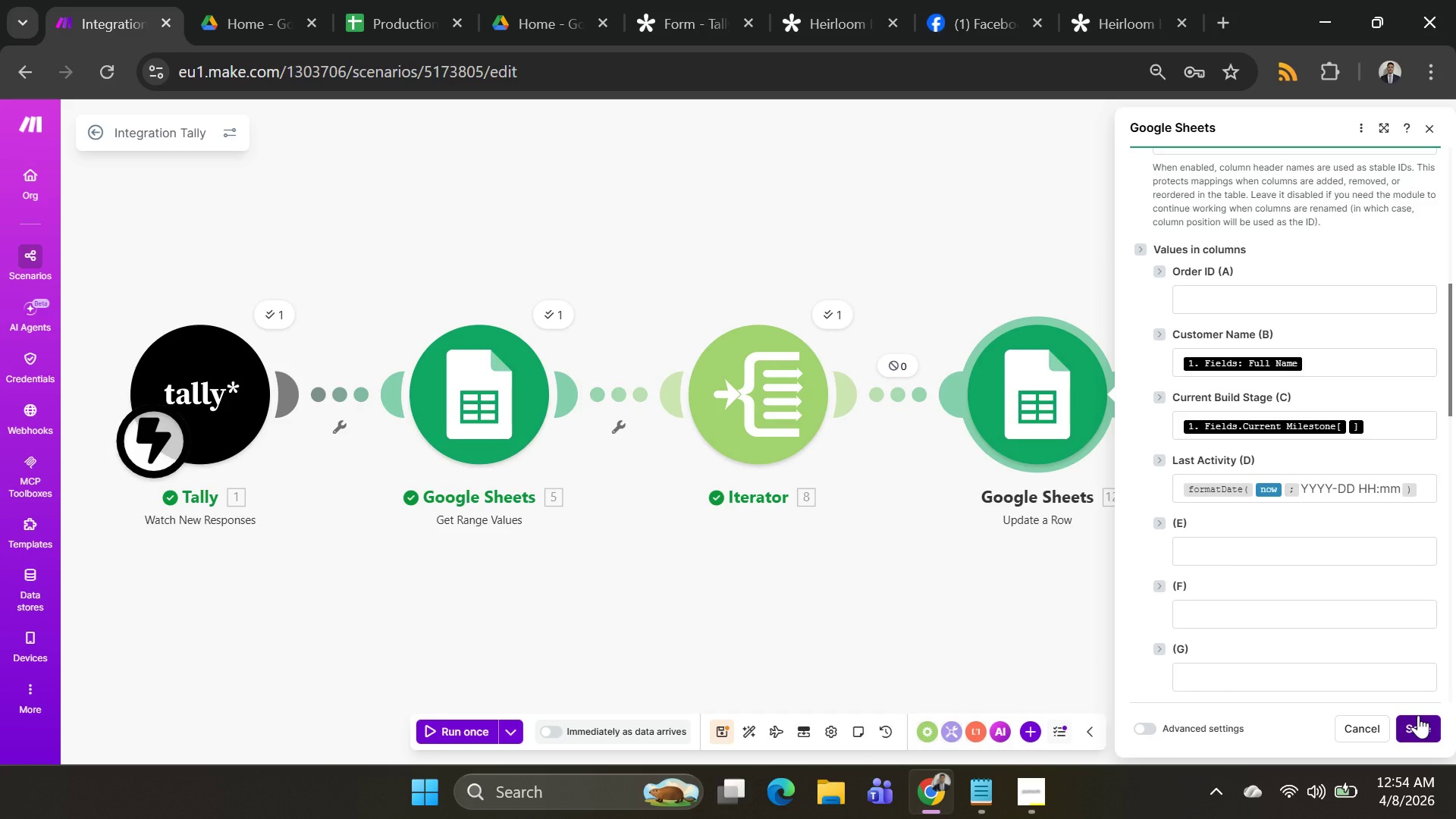 
left_click([1420, 717])
 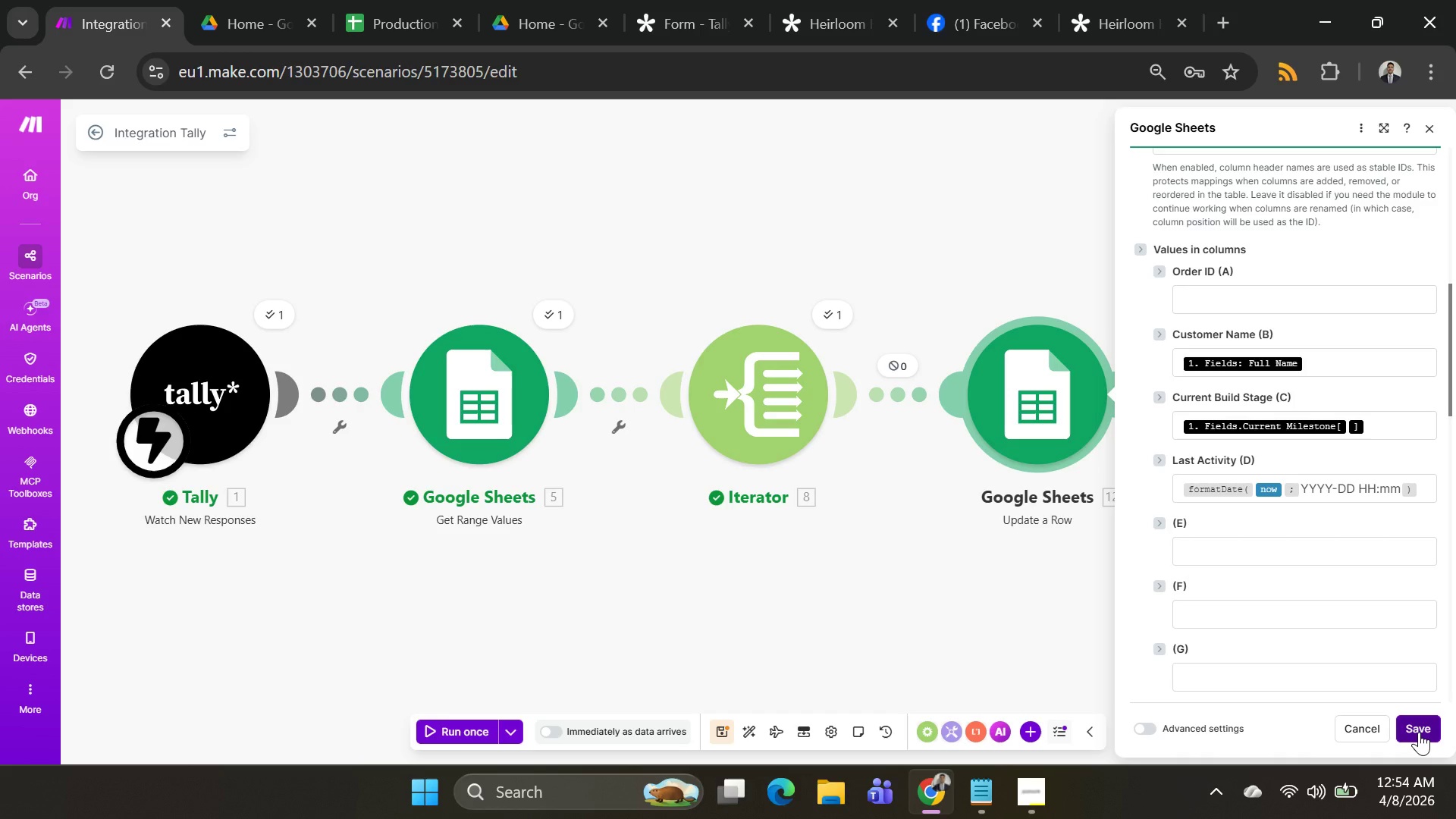 
double_click([1419, 732])
 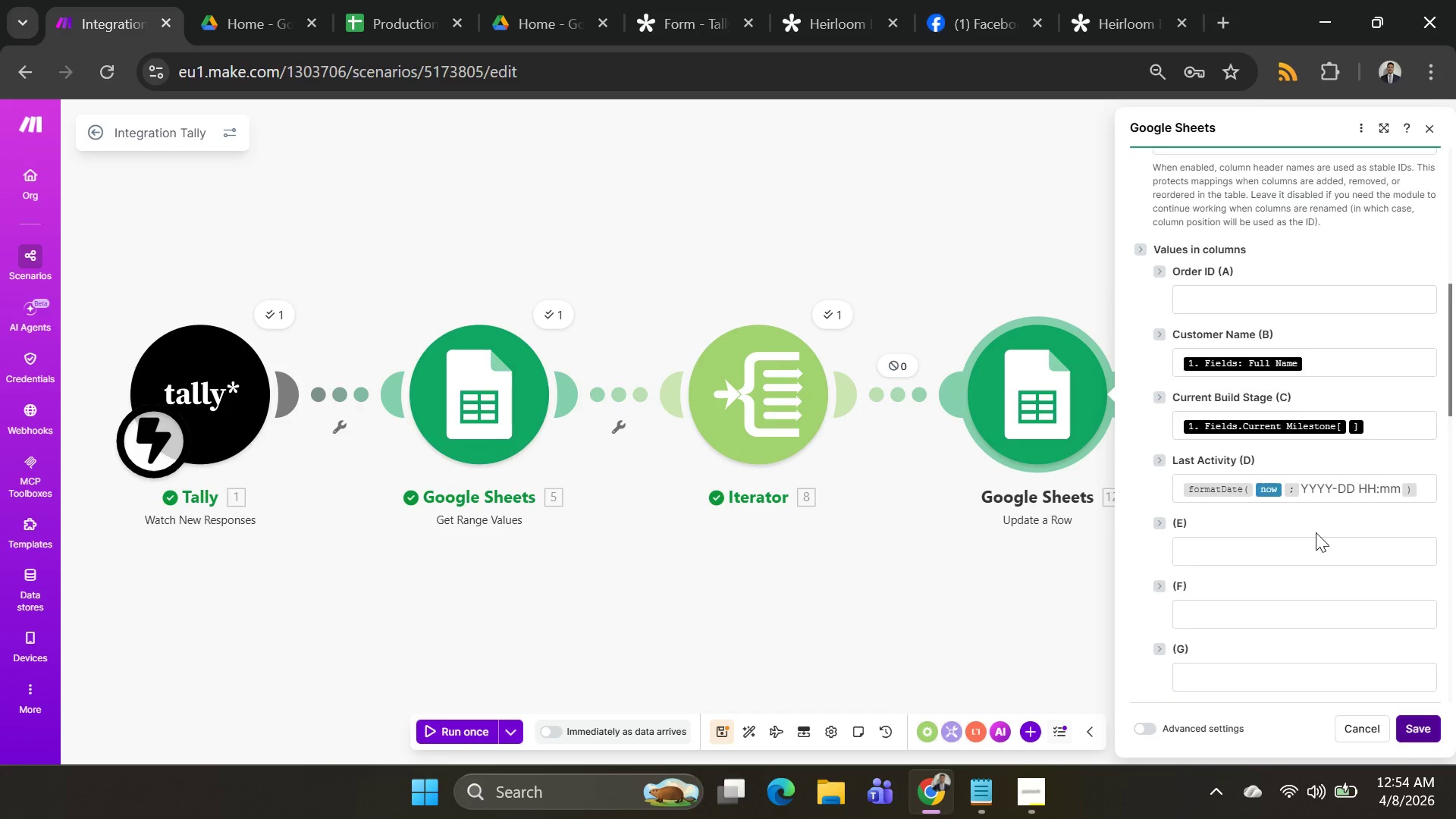 
scroll: coordinate [1321, 511], scroll_direction: up, amount: 7.0
 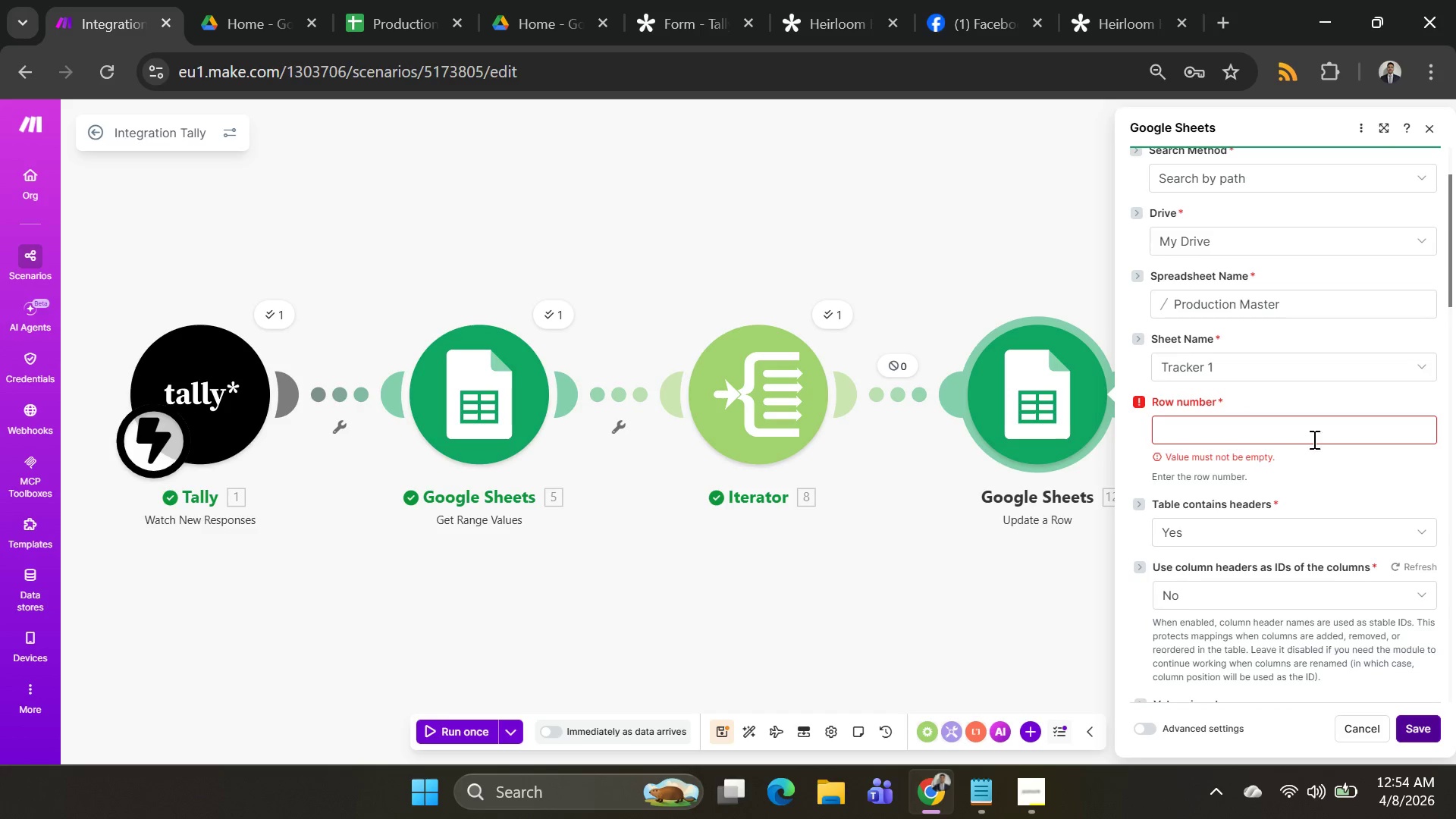 
left_click([1313, 431])
 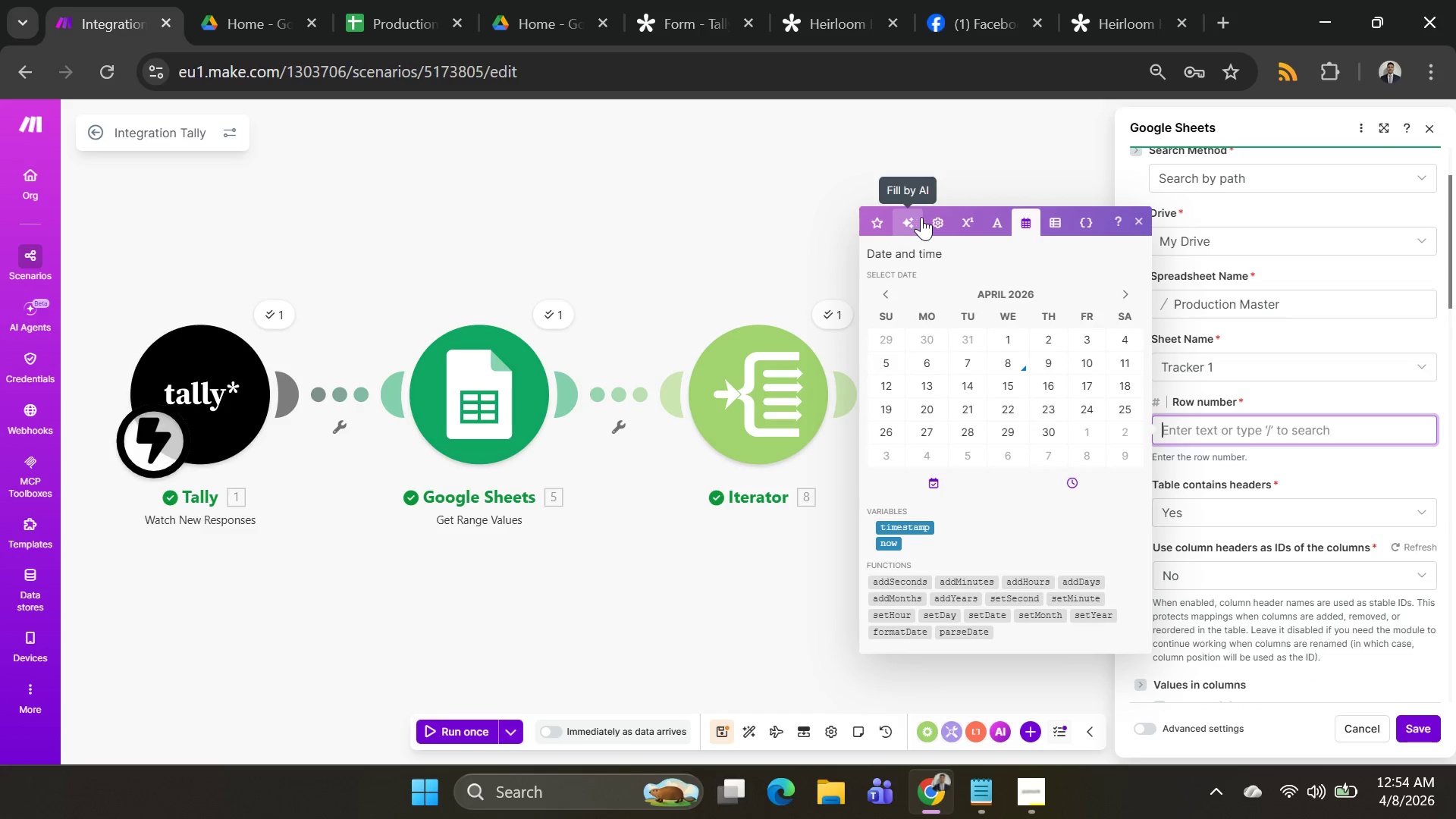 
left_click([876, 215])
 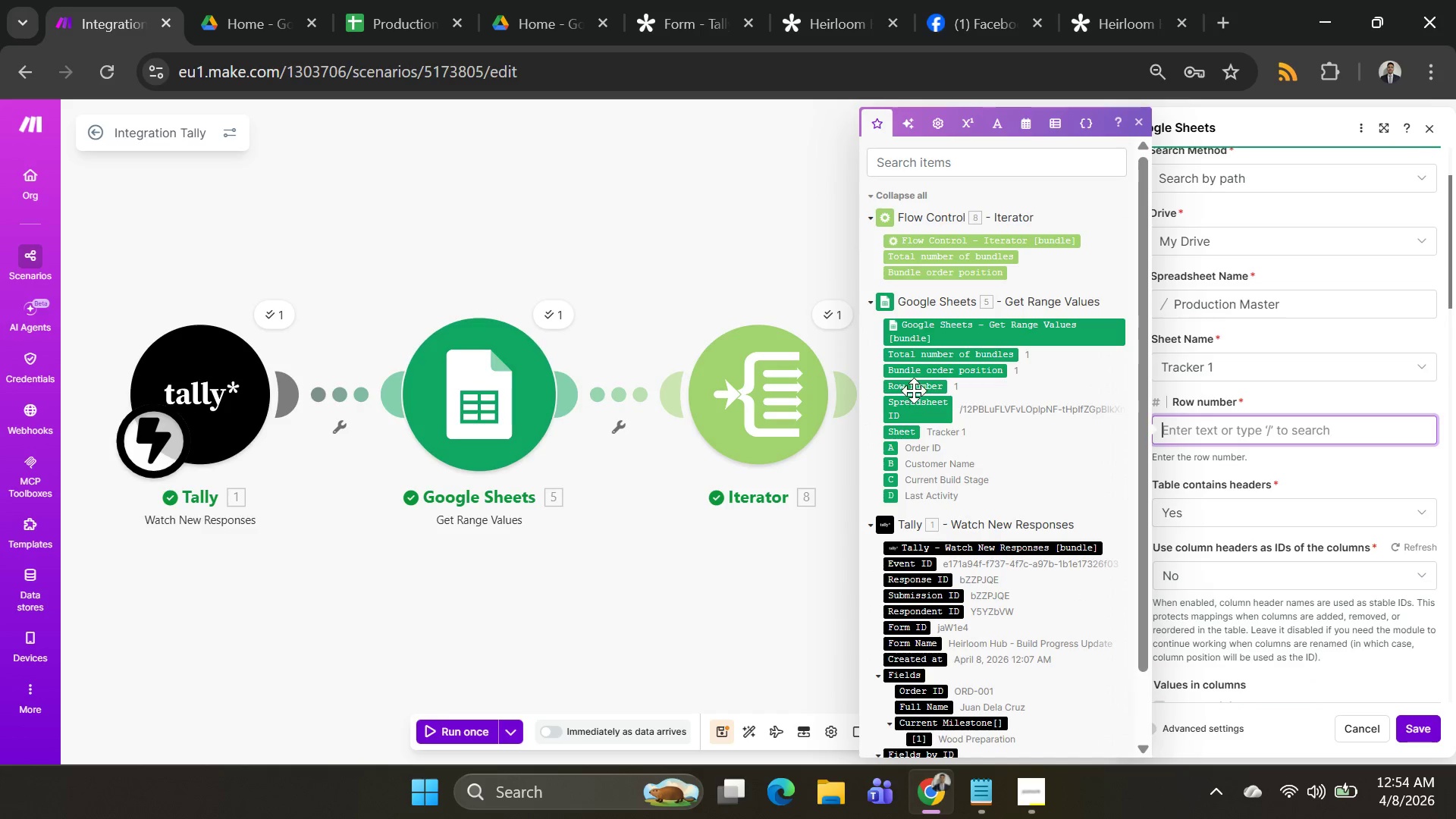 
left_click([912, 386])
 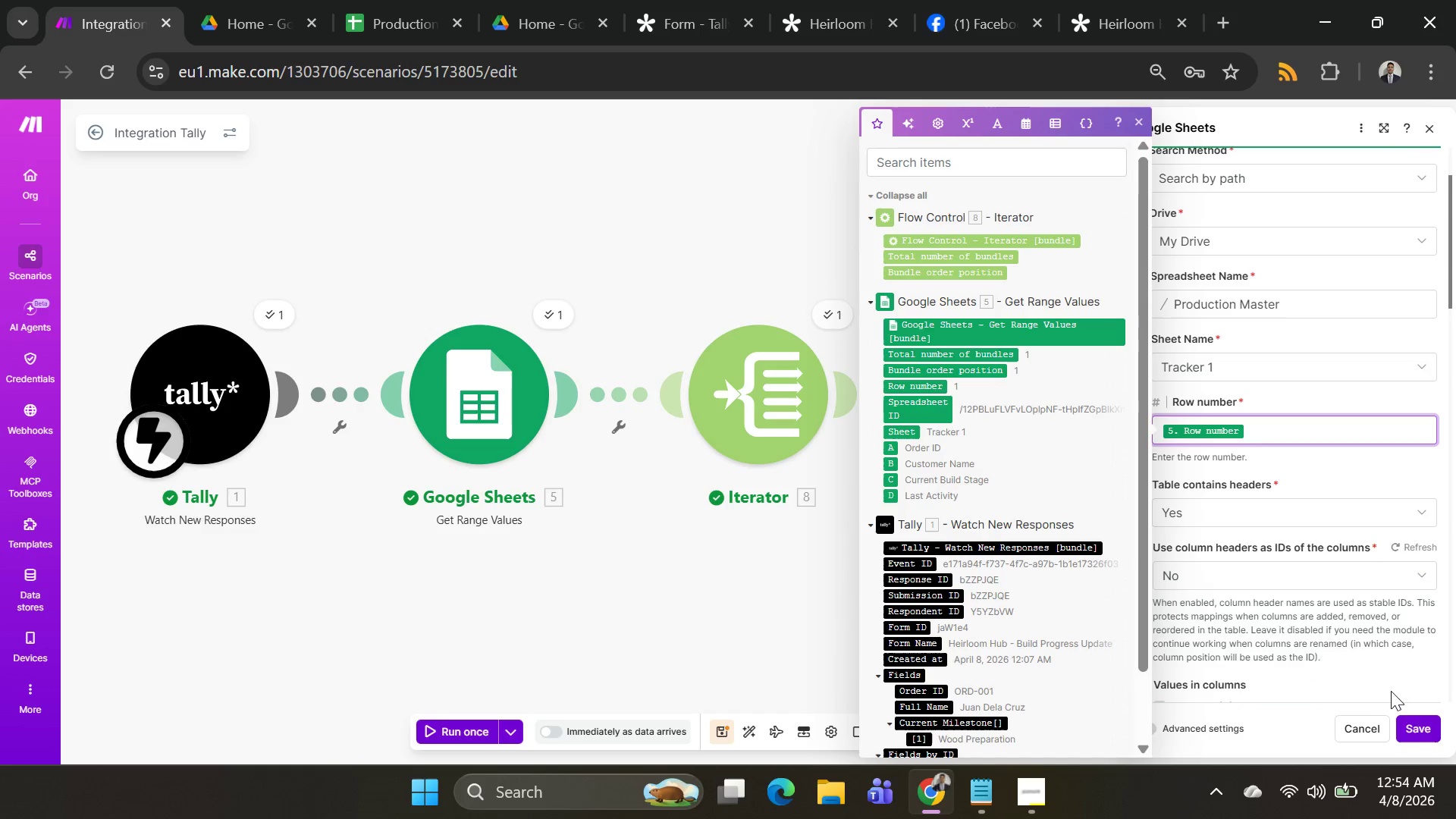 
left_click([1413, 720])
 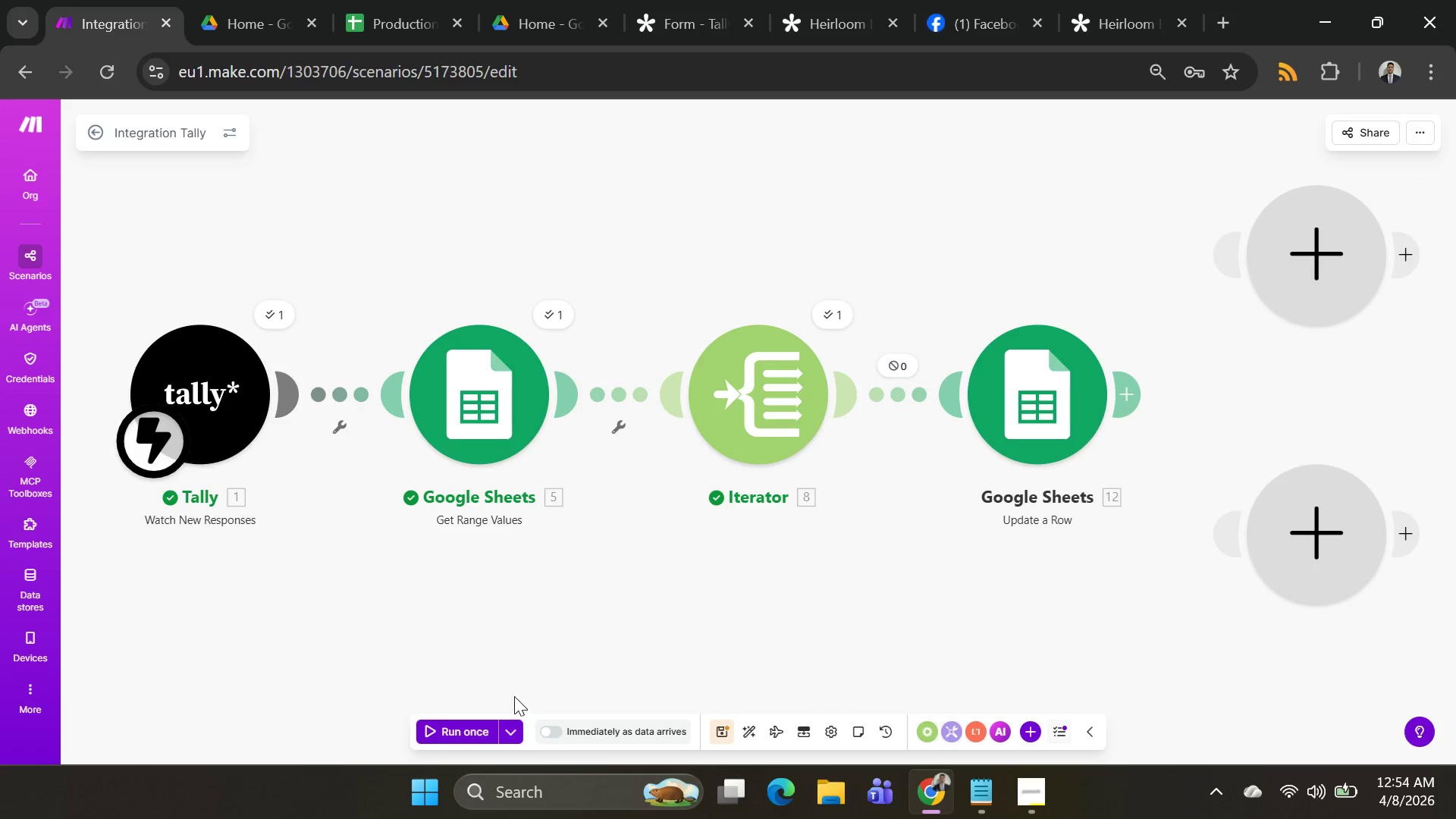 
left_click([509, 723])
 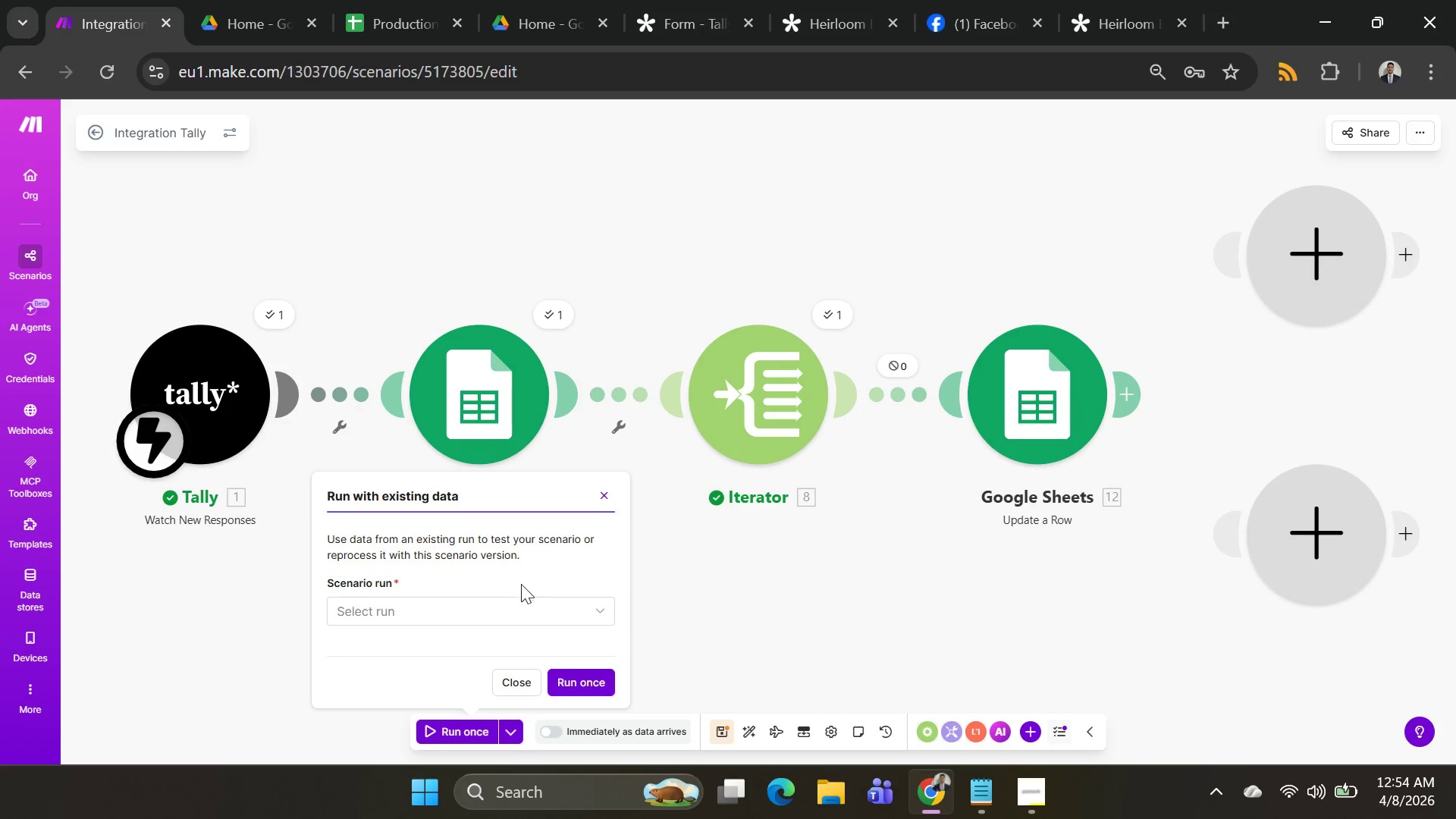 
left_click([522, 604])
 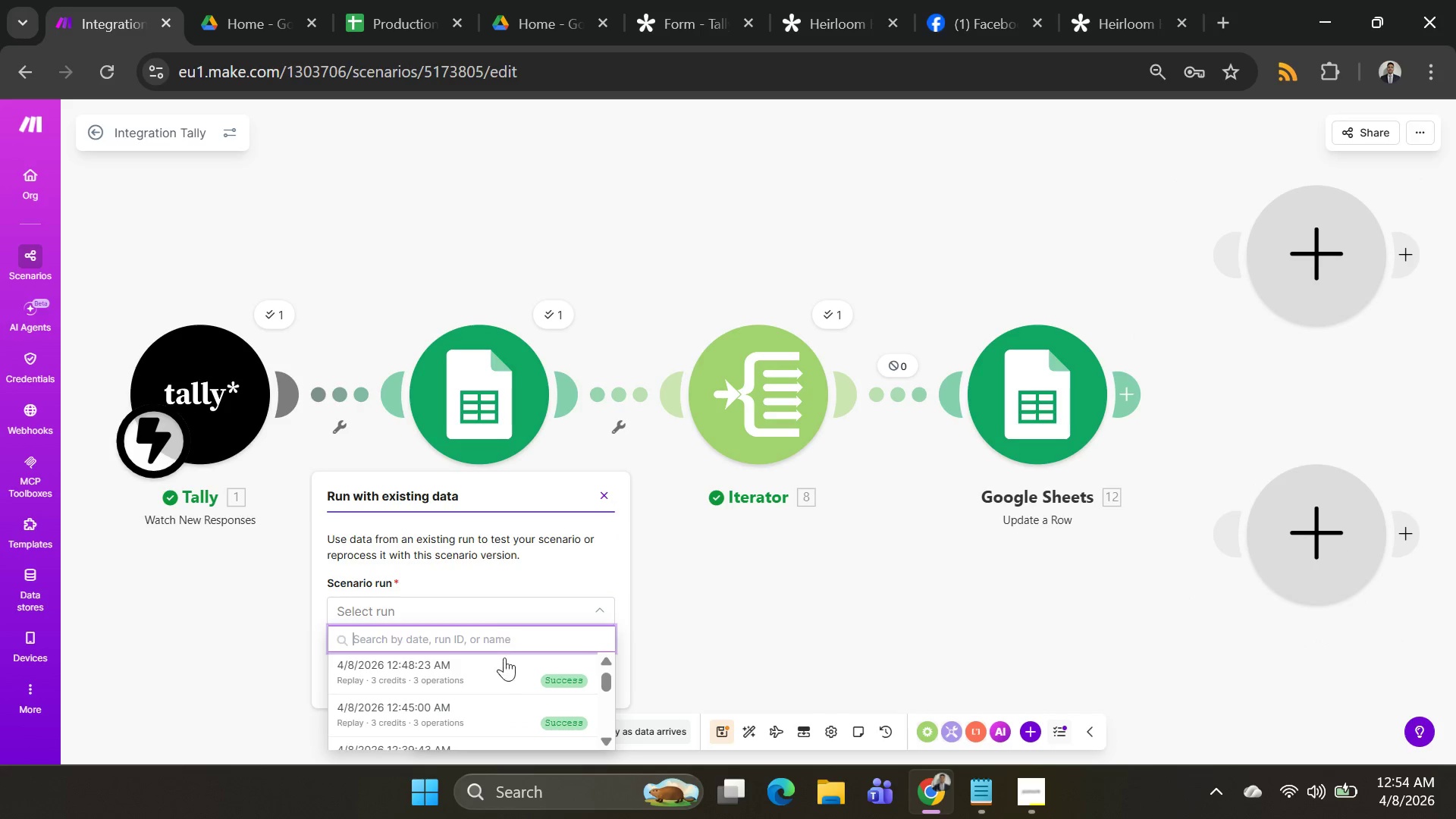 
left_click([503, 670])
 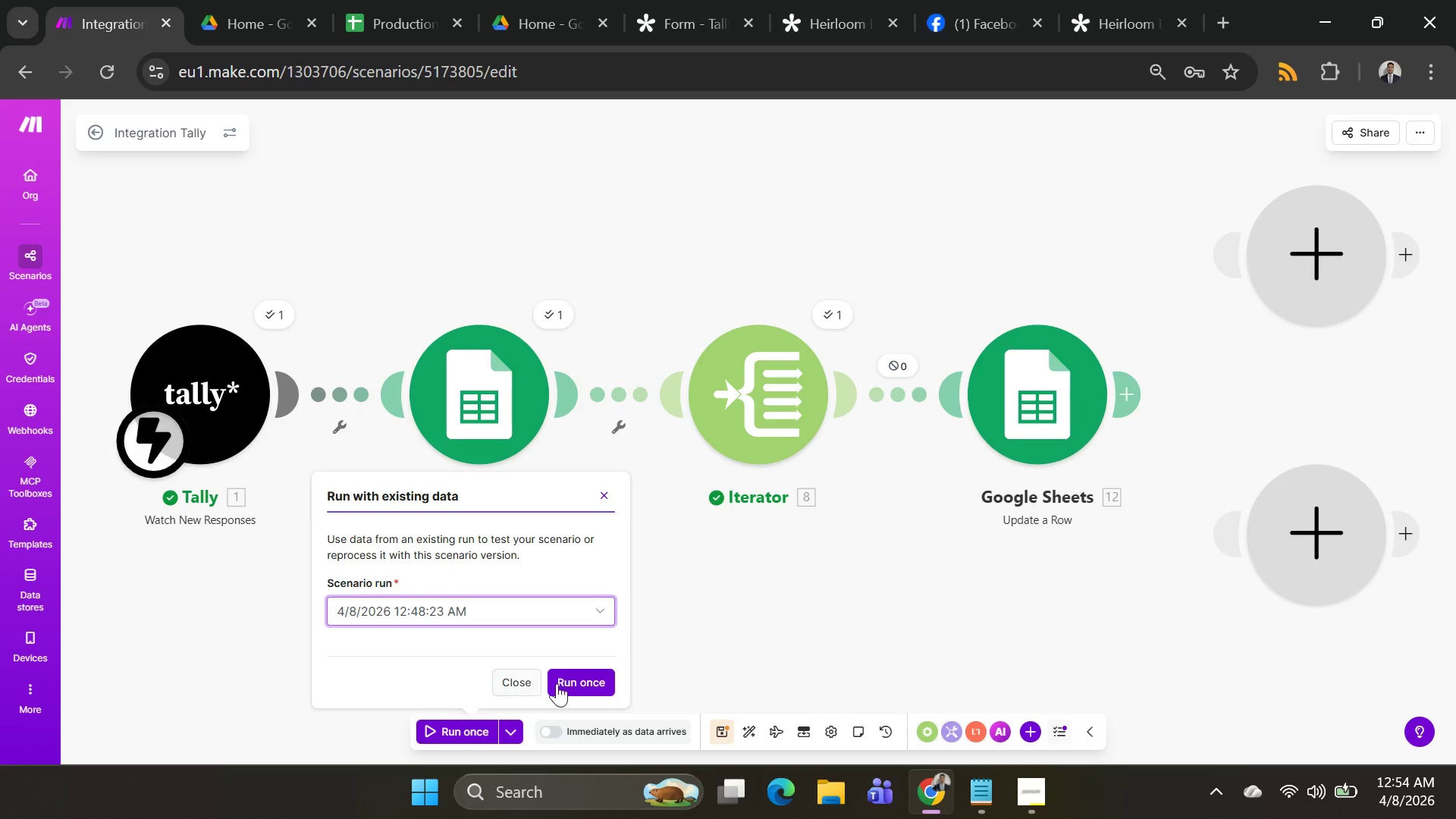 
left_click([572, 677])
 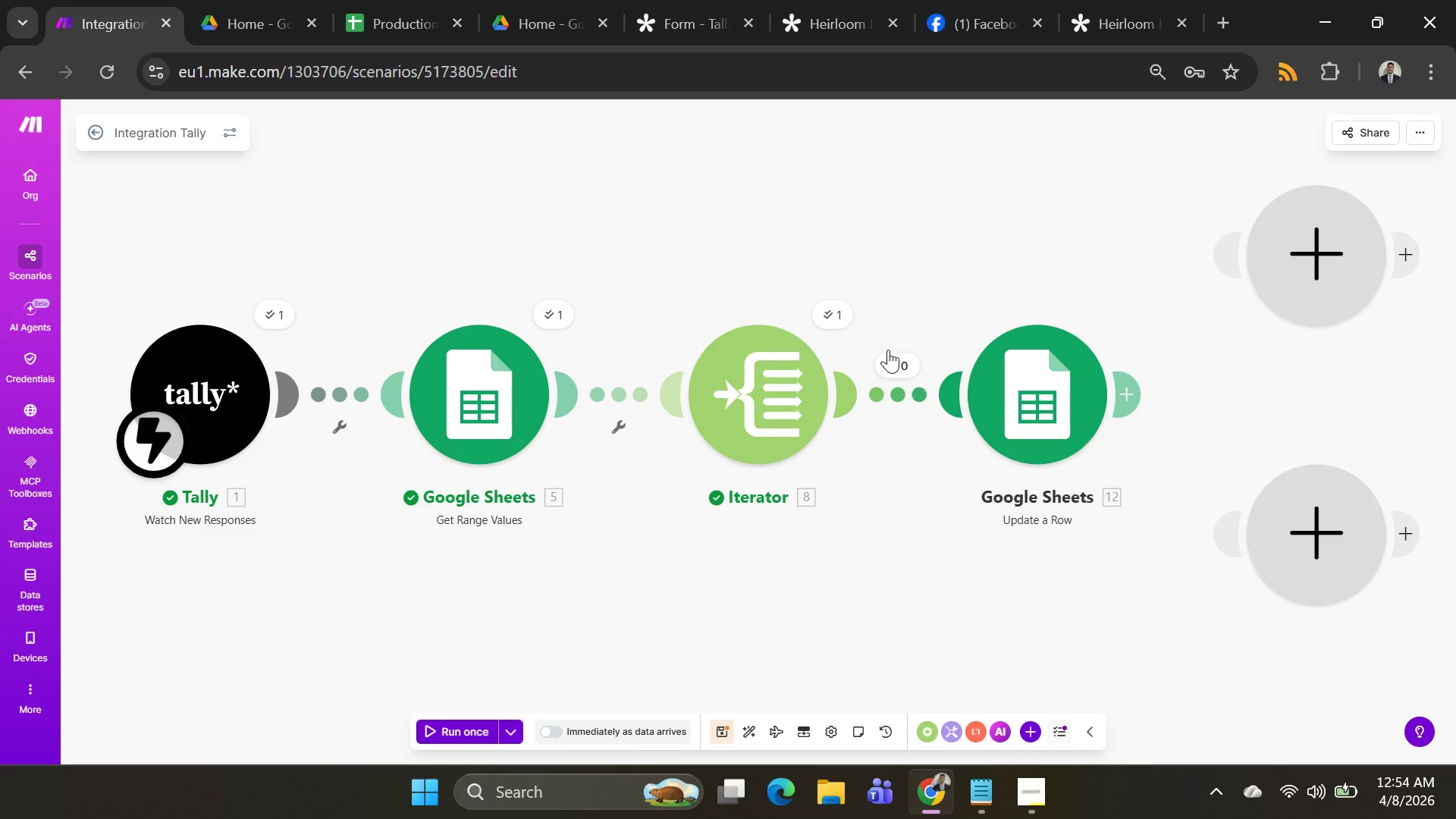 
left_click([840, 319])
 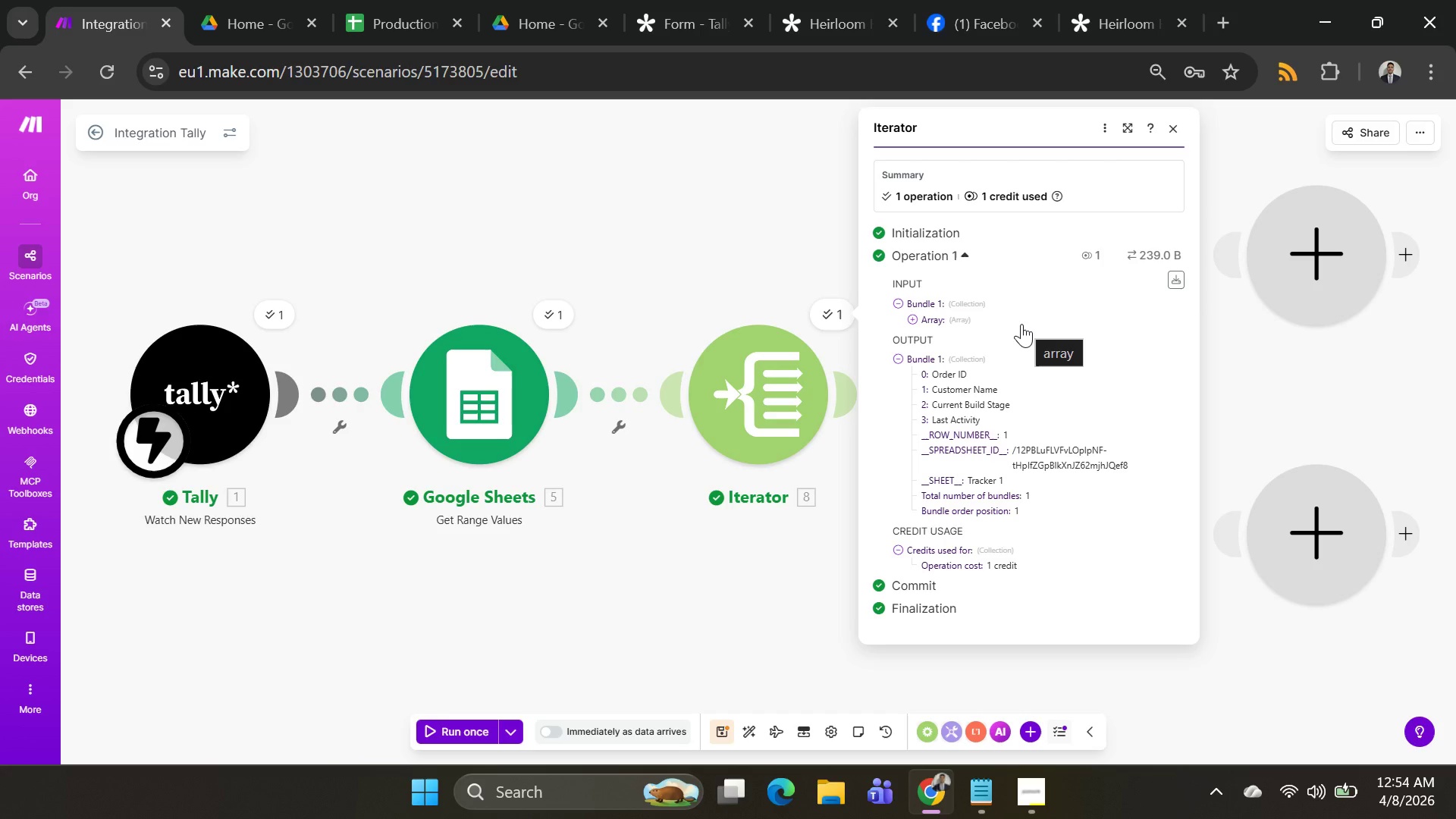 
wait(8.62)
 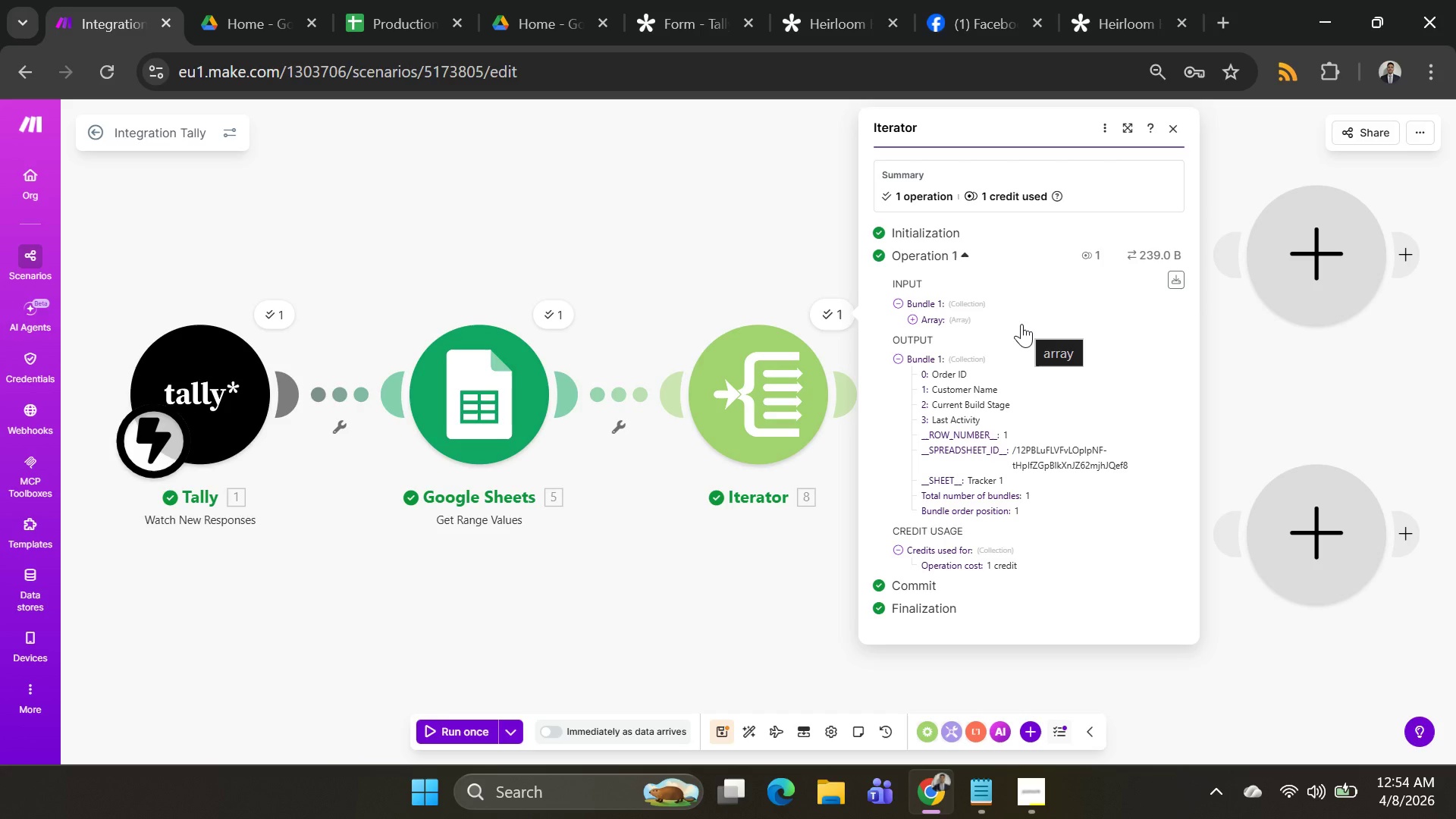 
left_click([734, 366])
 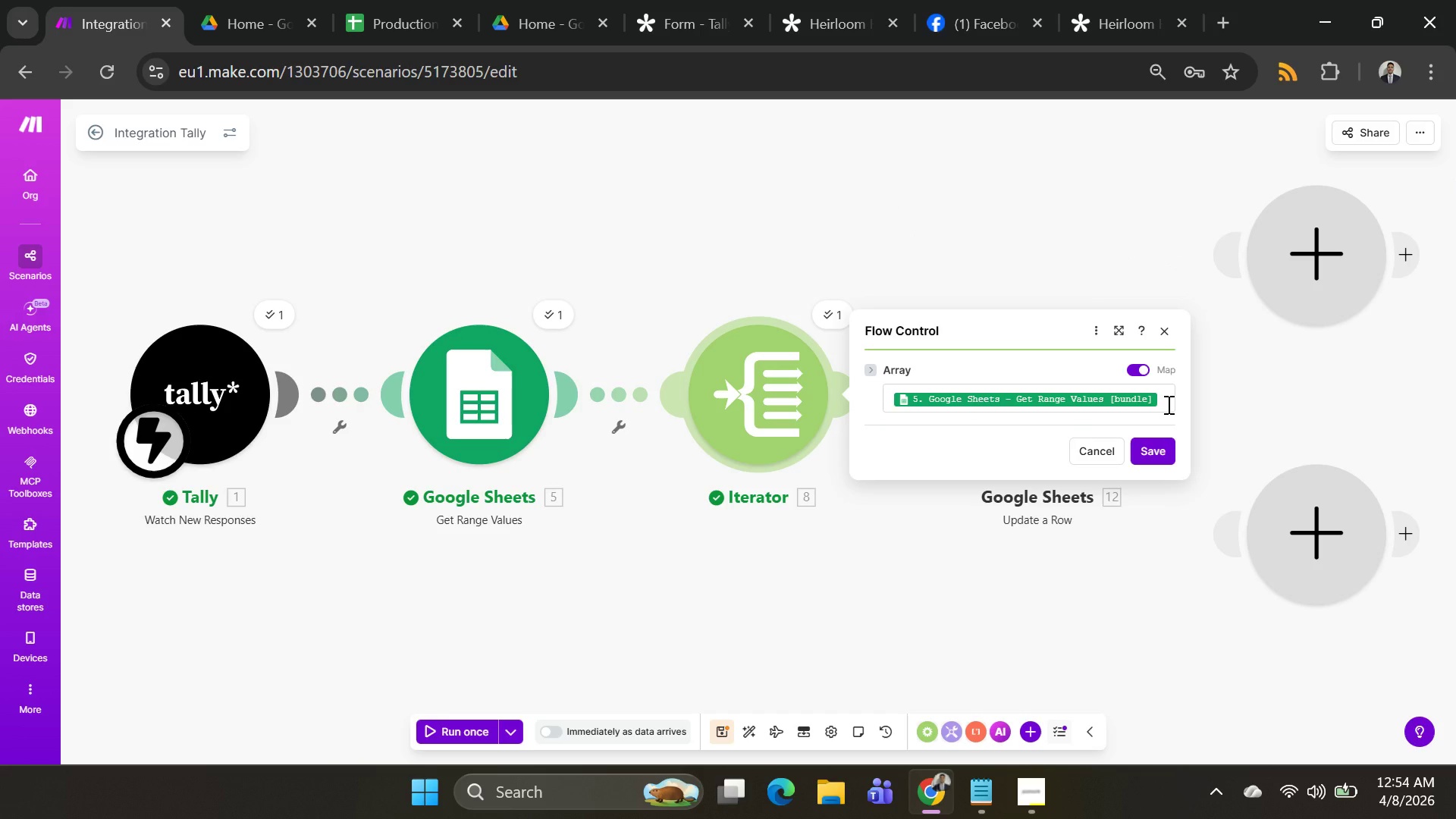 
left_click([1382, 401])
 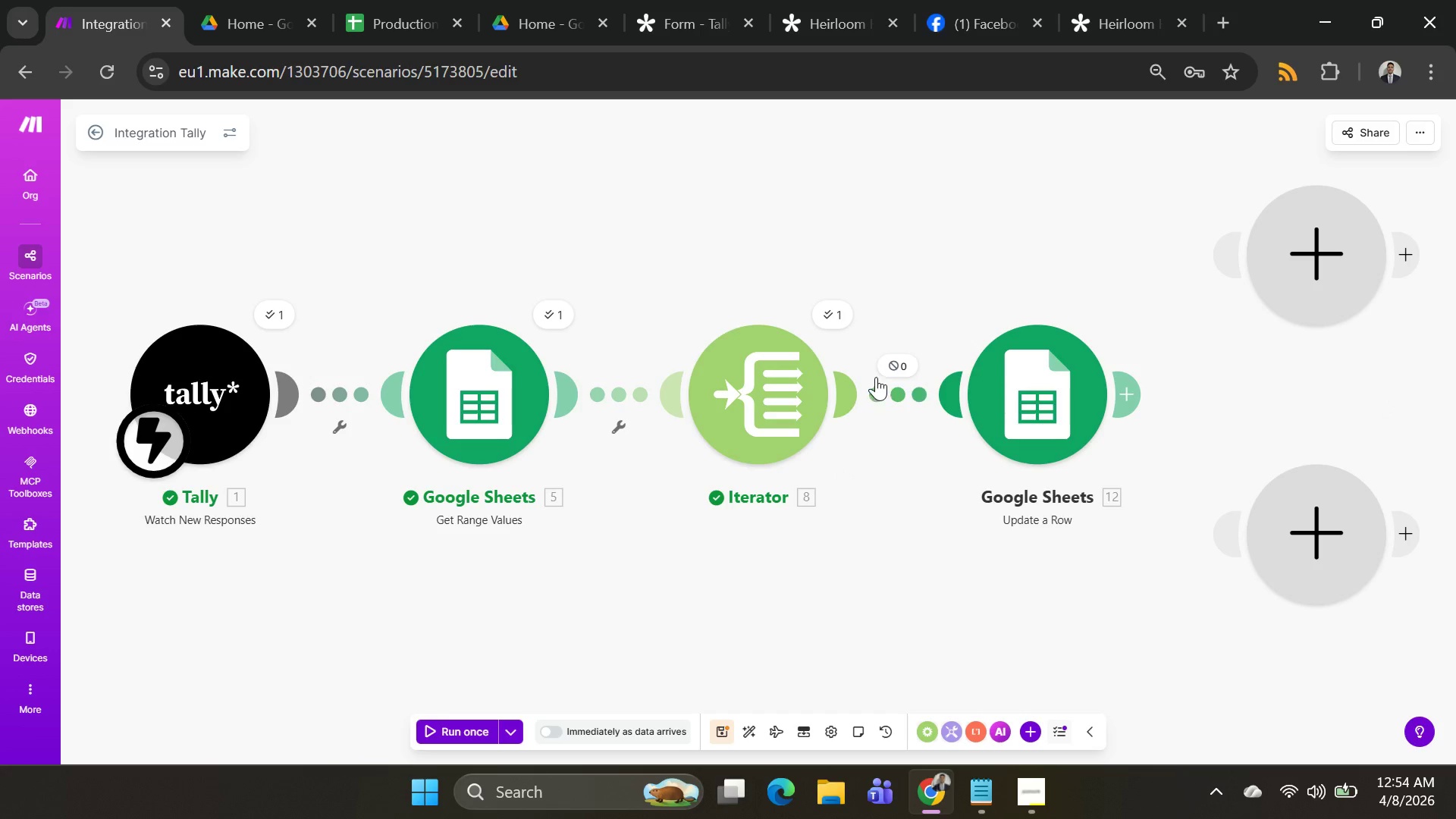 
left_click([890, 362])
 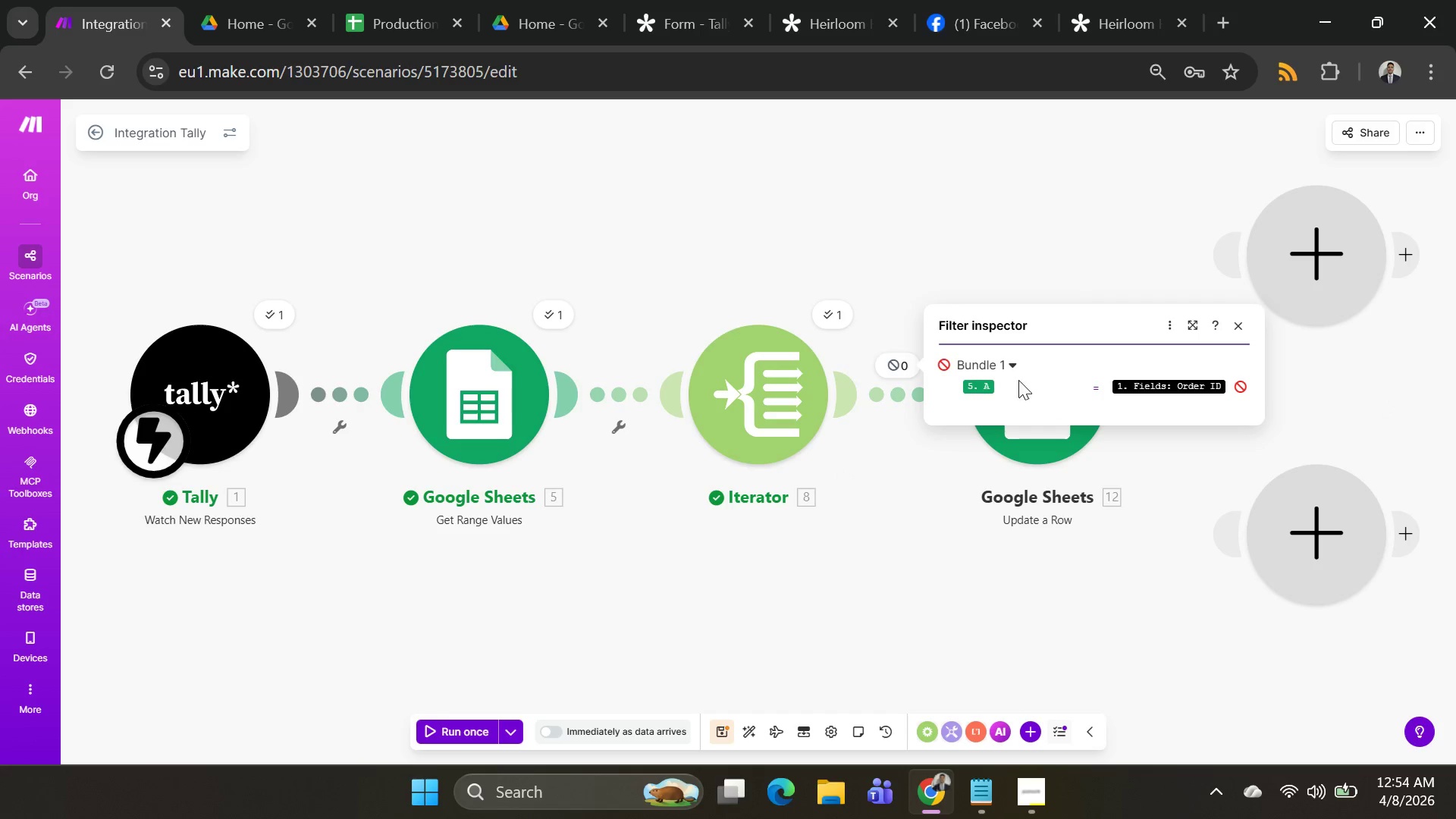 
left_click([898, 388])
 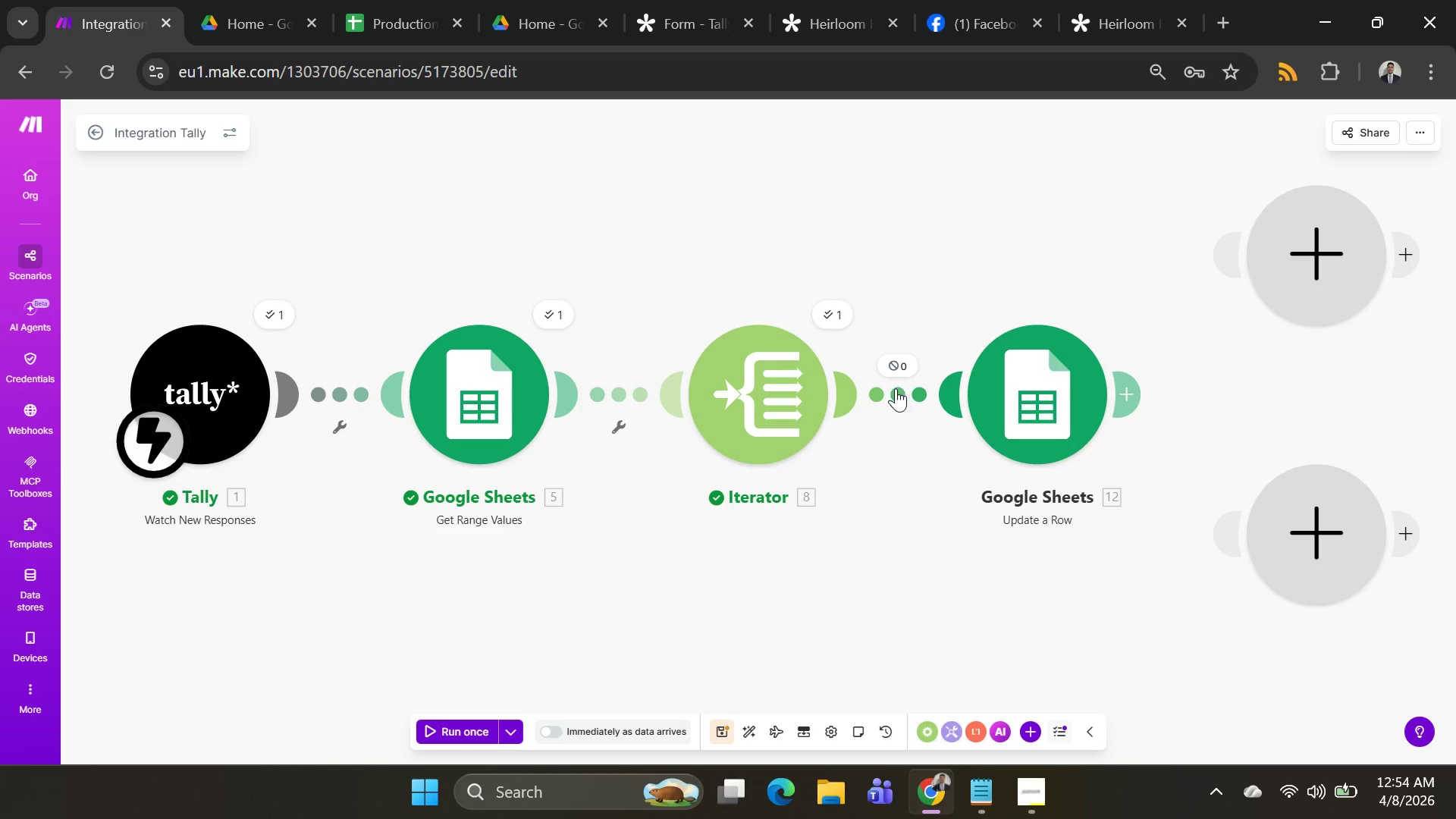 
left_click([897, 391])
 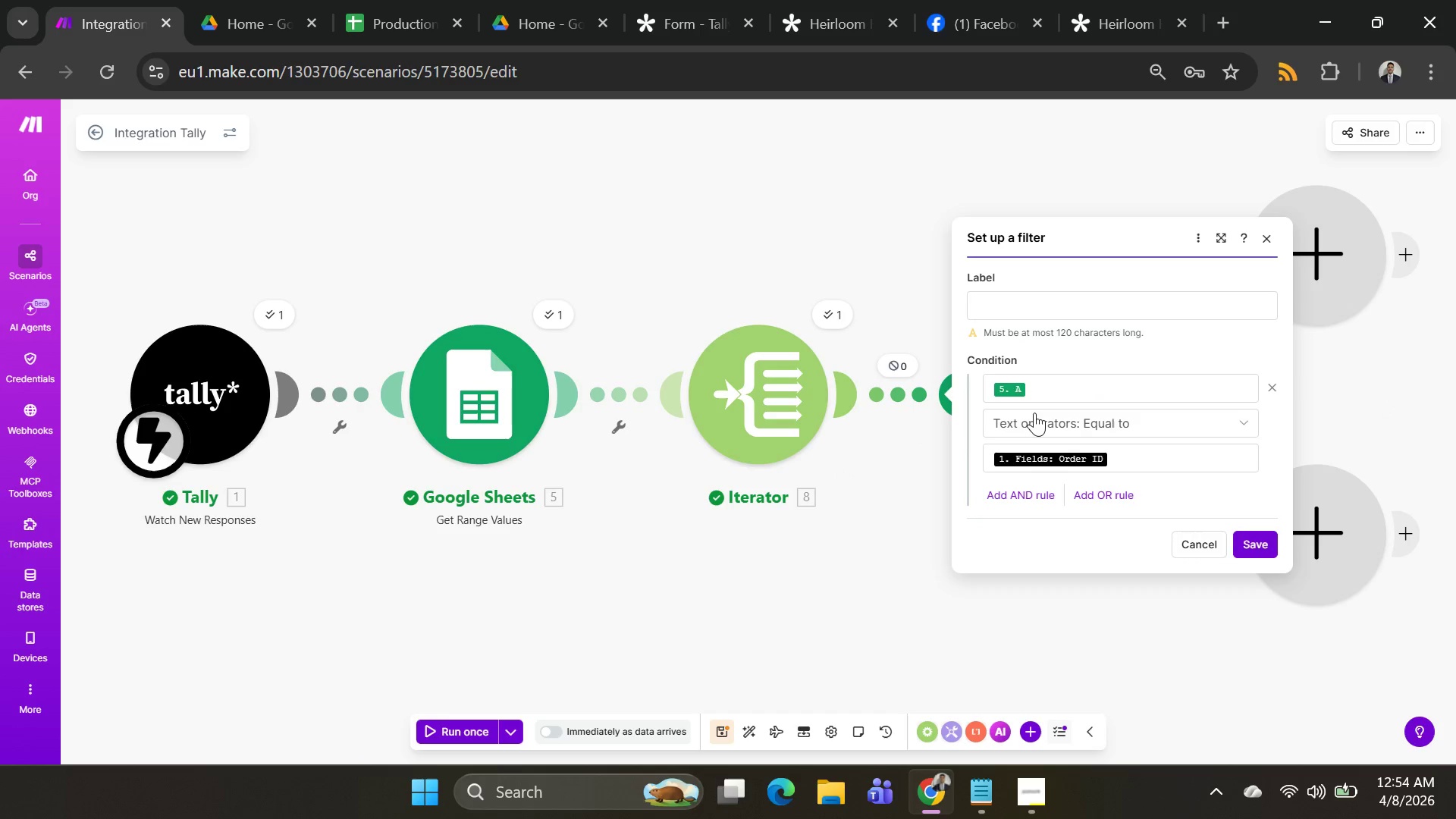 
left_click([1083, 379])
 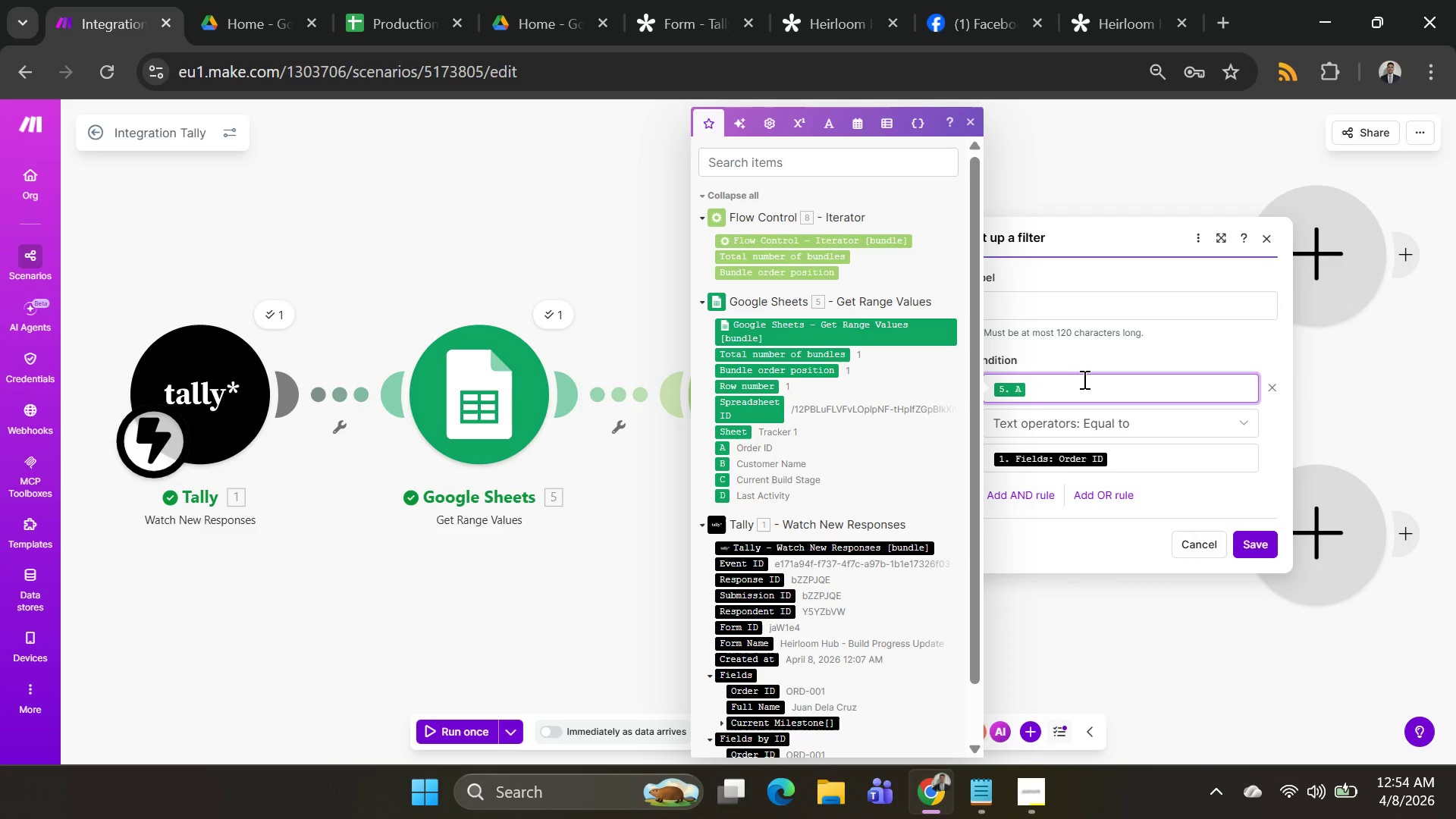 
key(Backspace)
 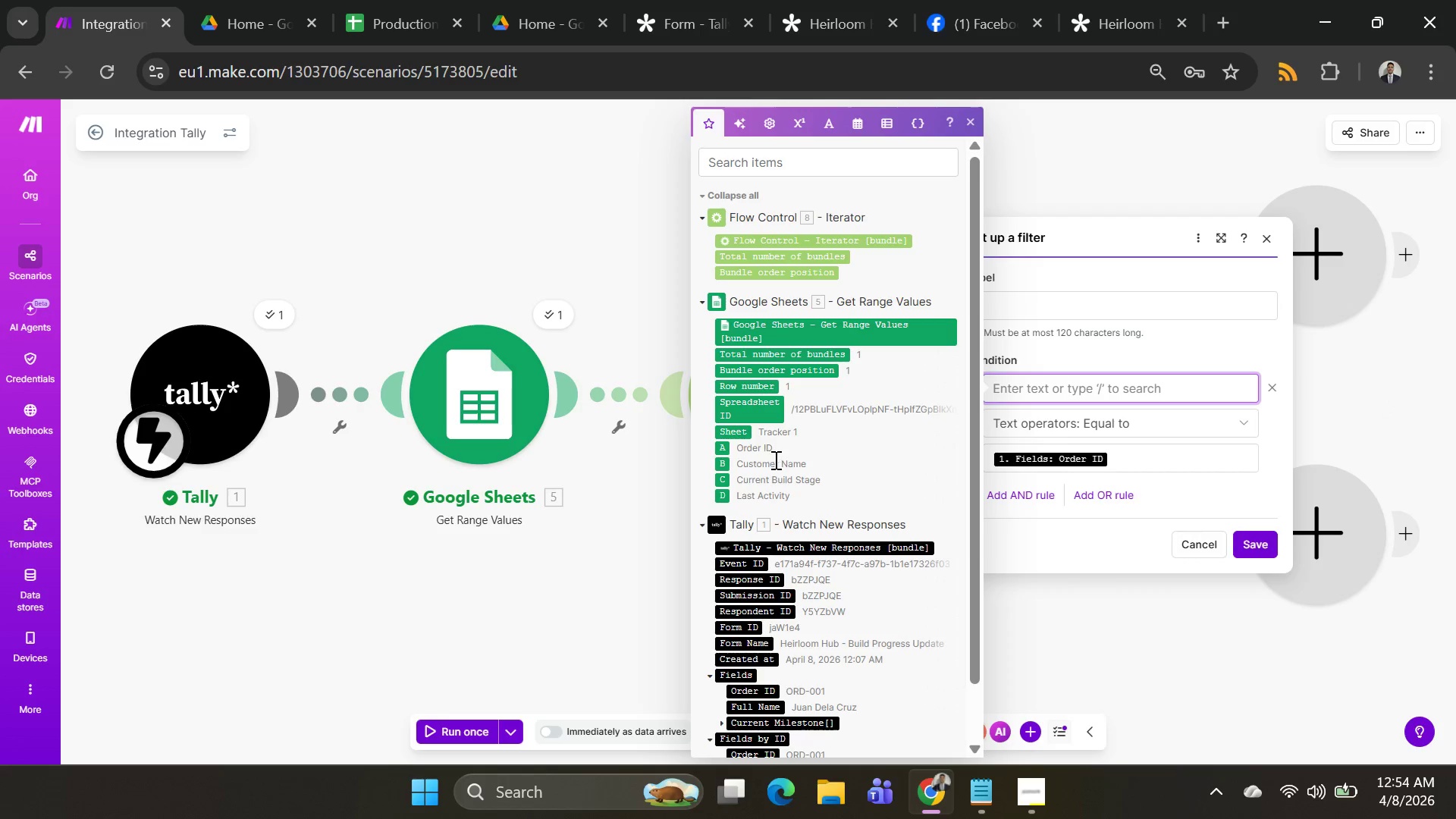 
scroll: coordinate [818, 504], scroll_direction: down, amount: 5.0
 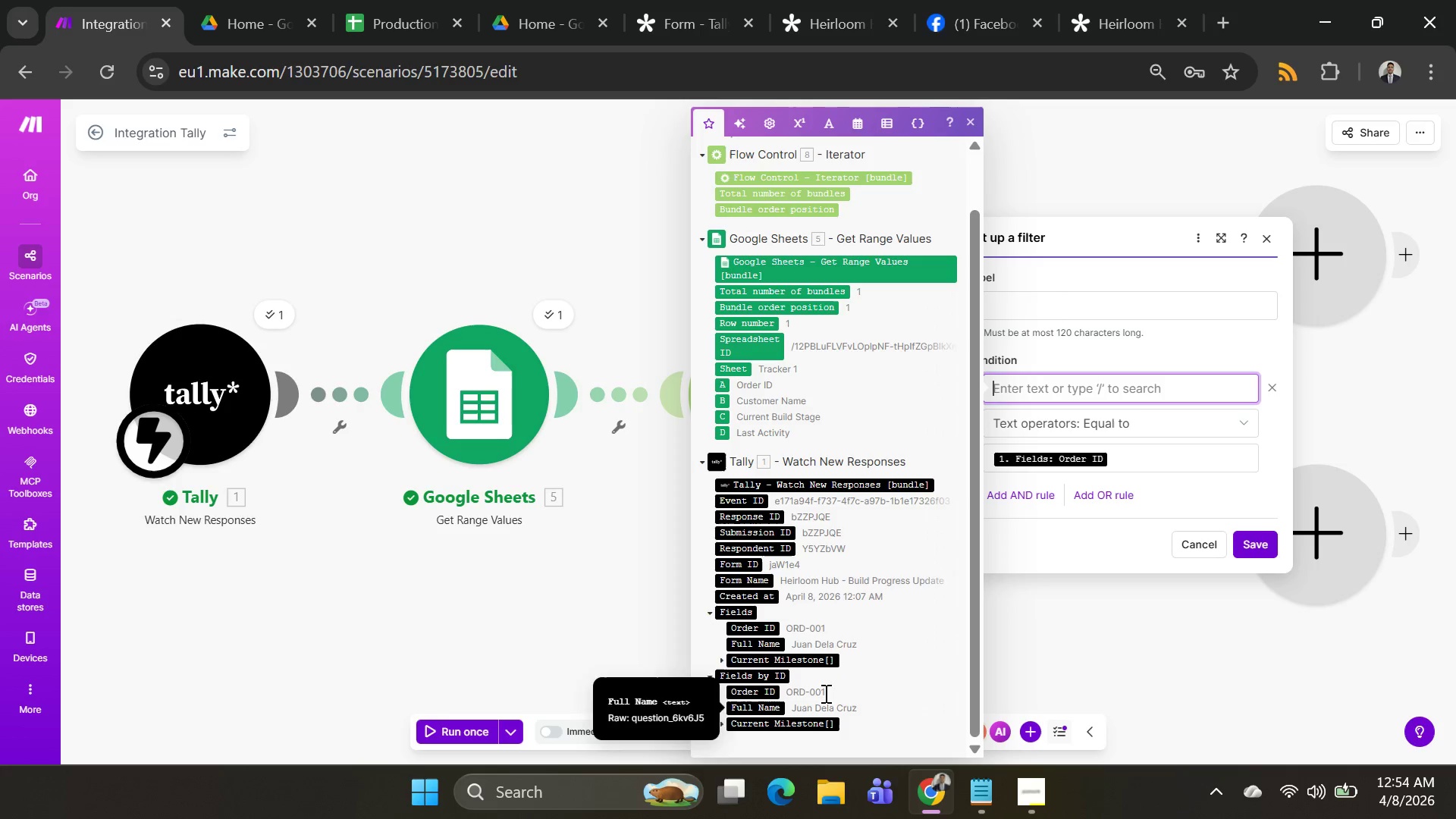 
mouse_move([761, 638])
 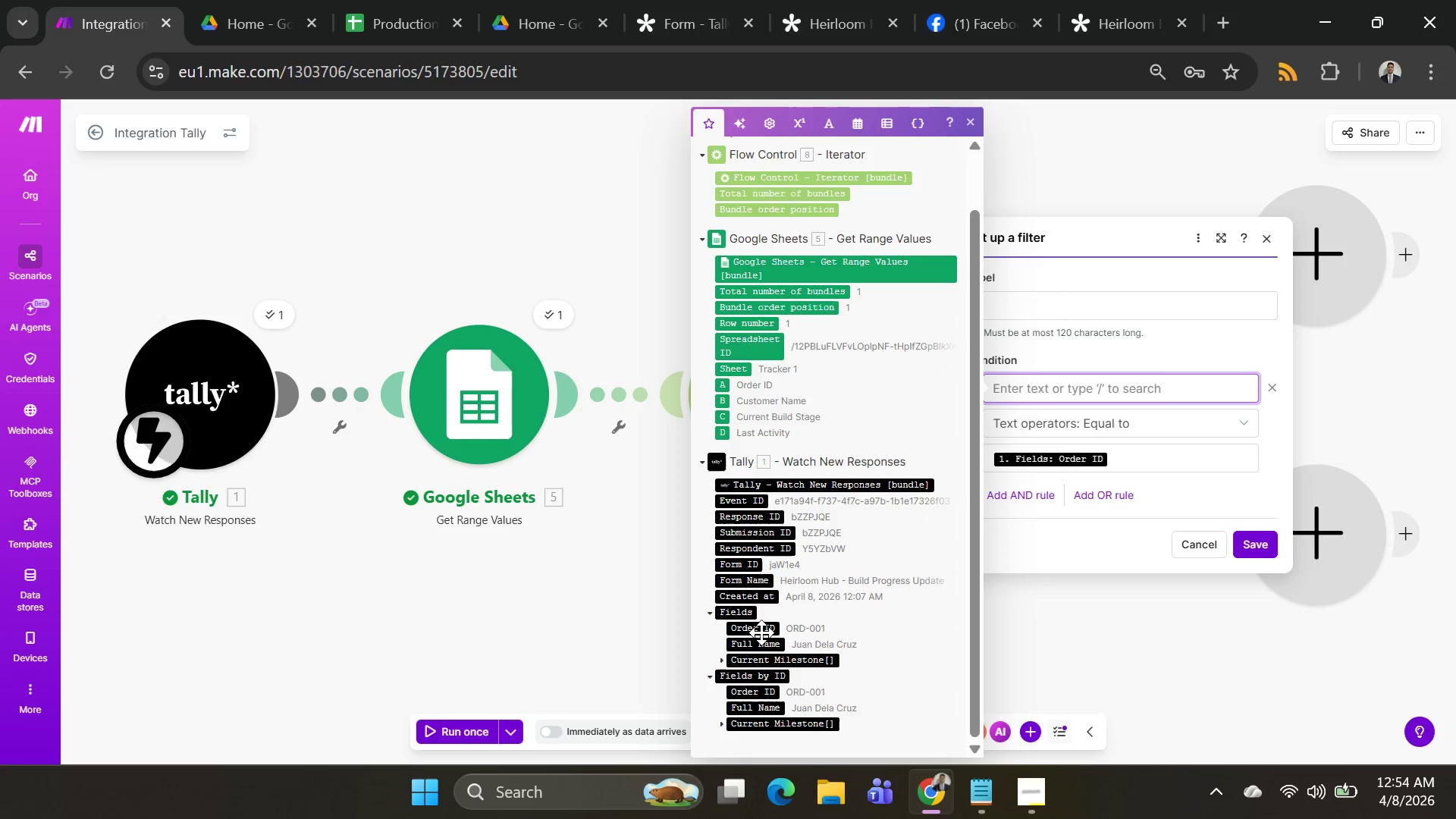 
left_click([761, 631])
 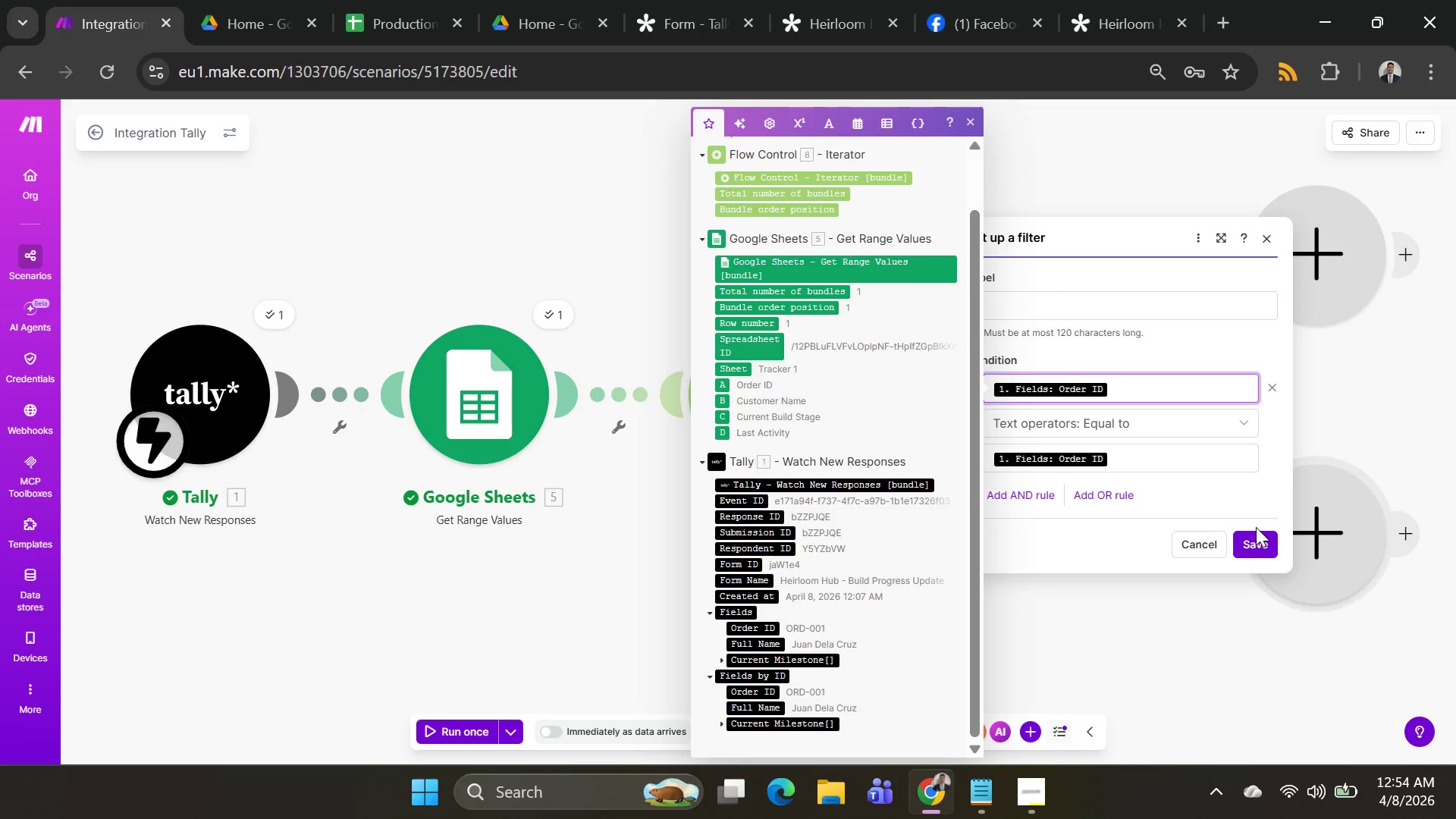 
left_click([1258, 546])
 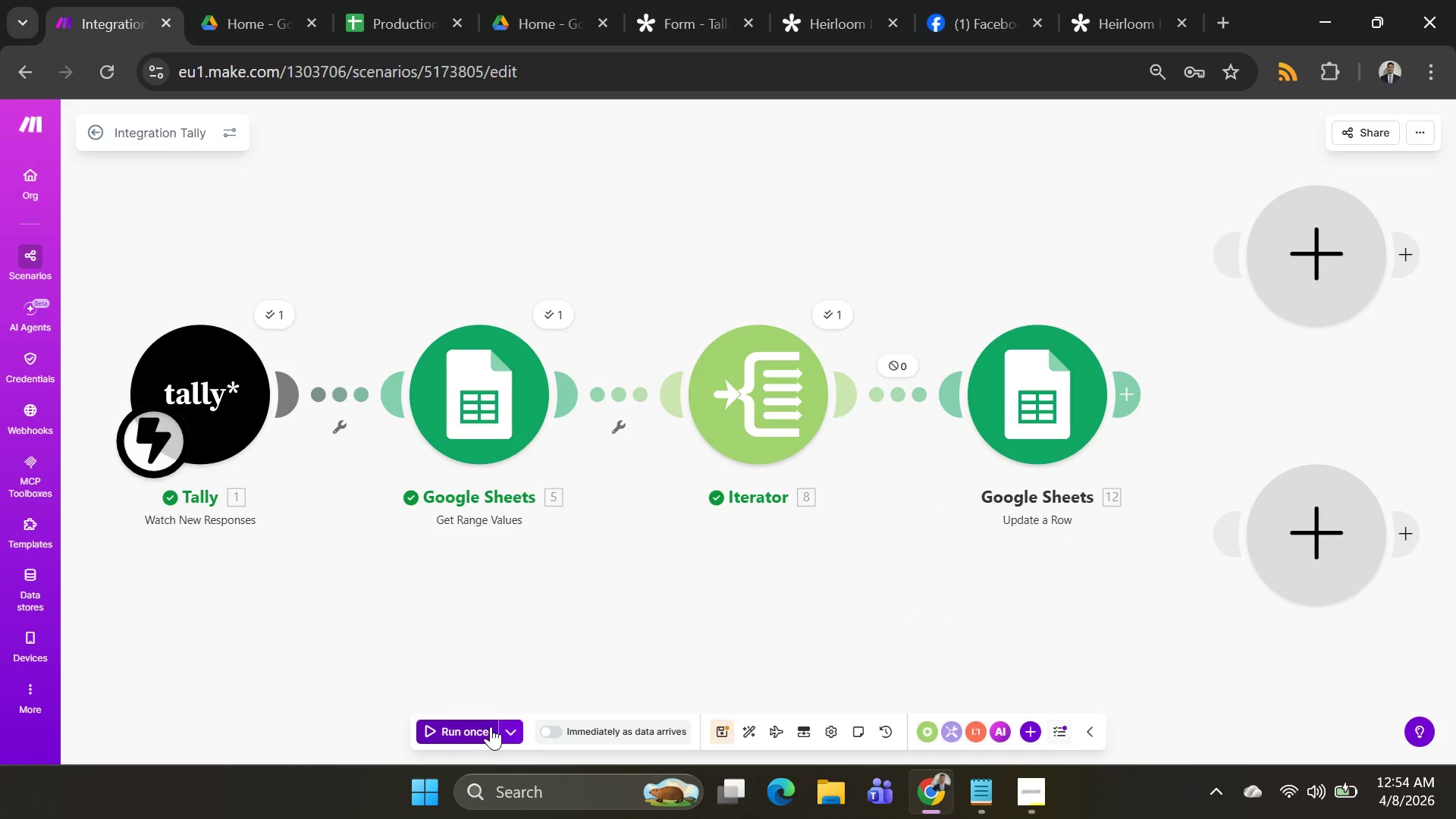 
left_click([505, 725])
 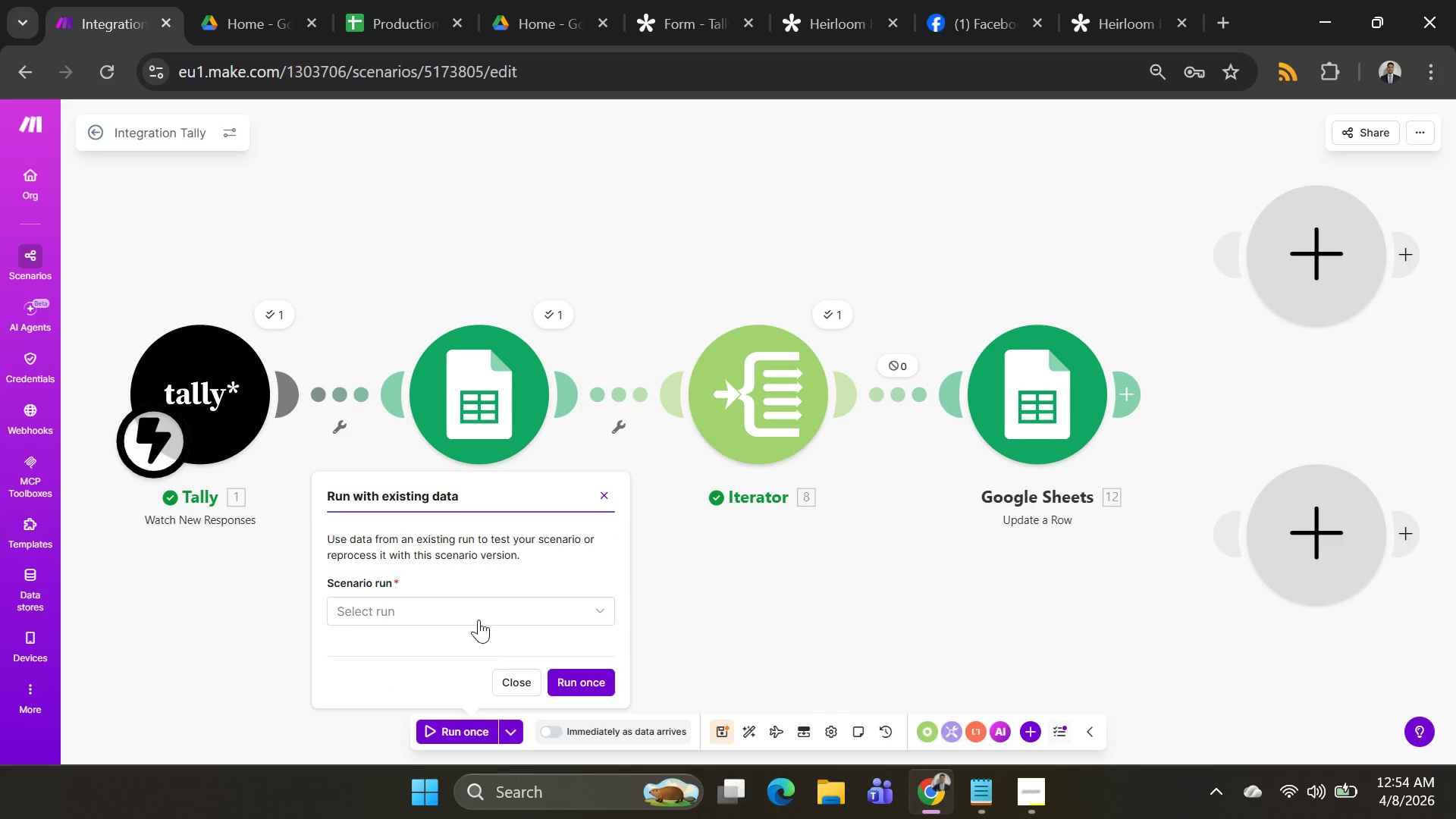 
left_click([480, 605])
 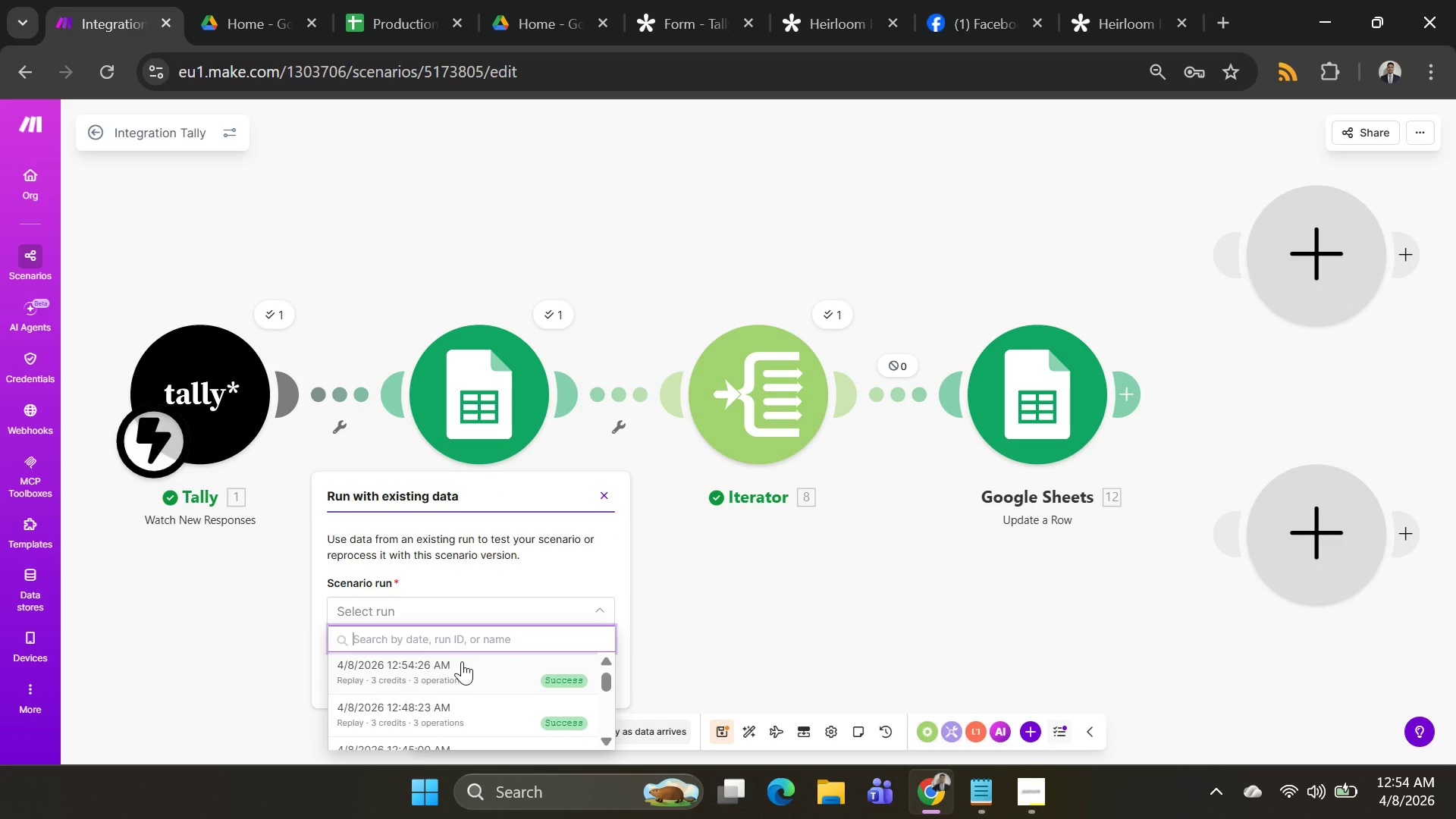 
left_click([462, 673])
 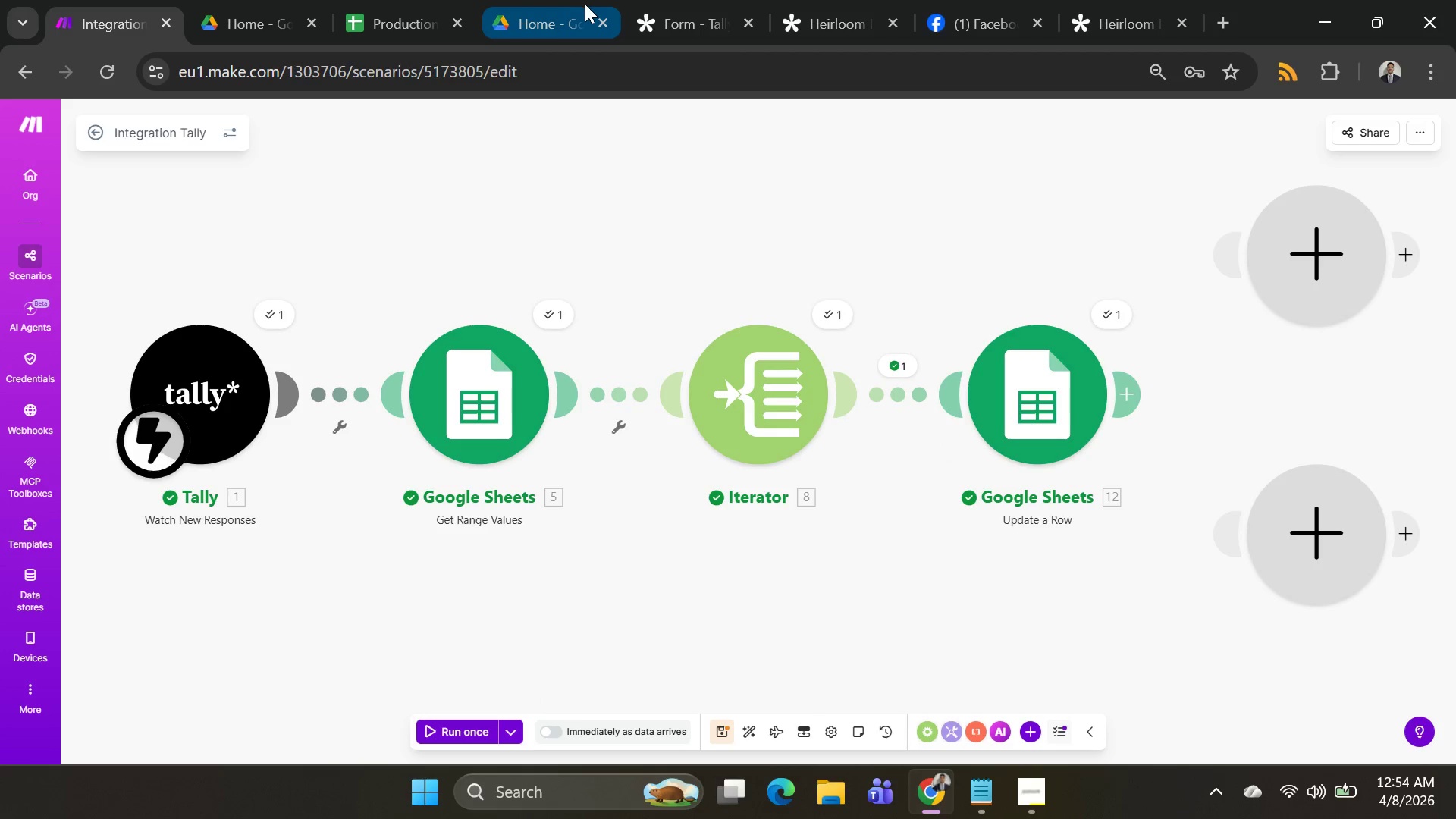 
wait(5.2)
 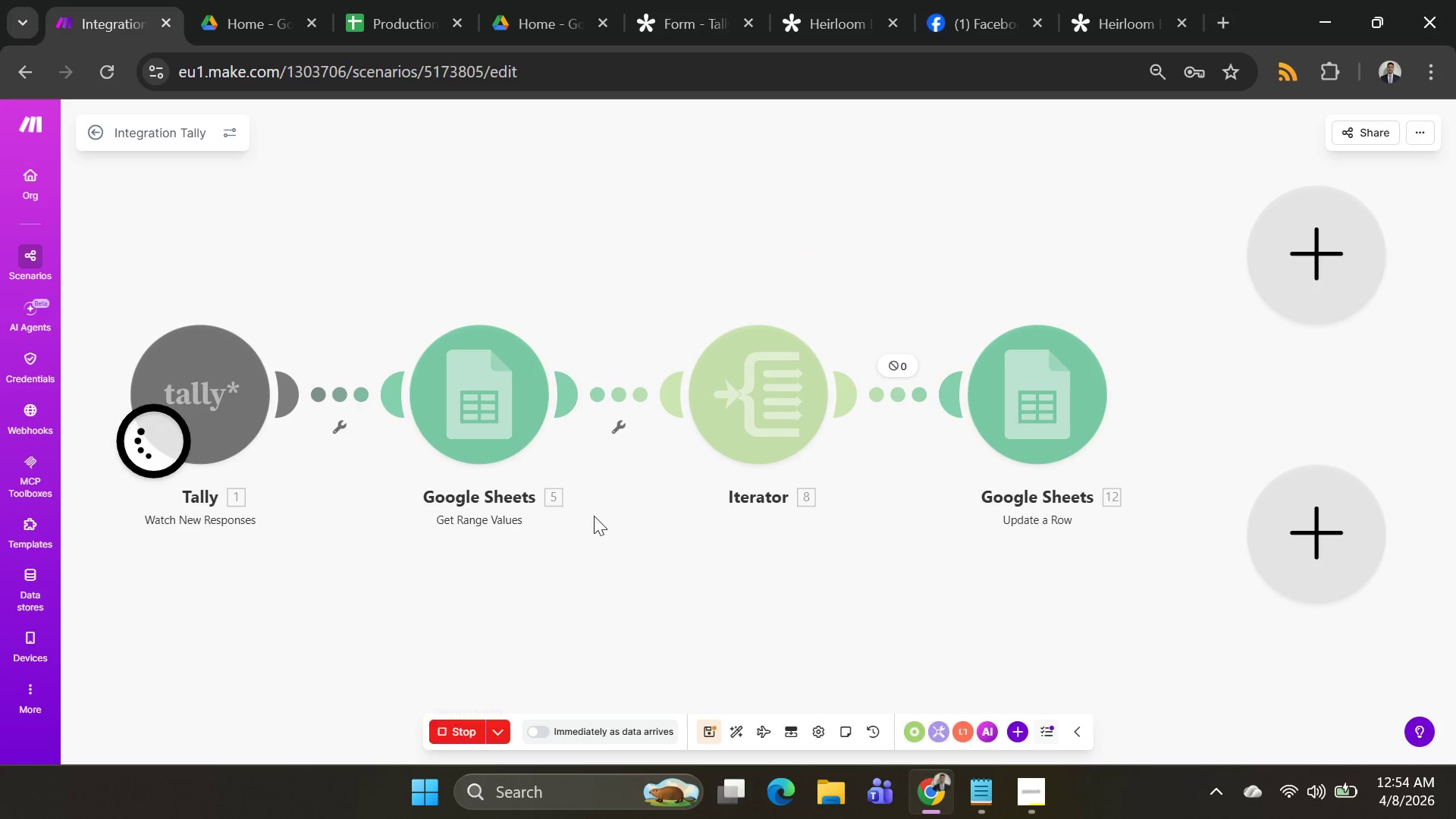 
left_click([386, 28])
 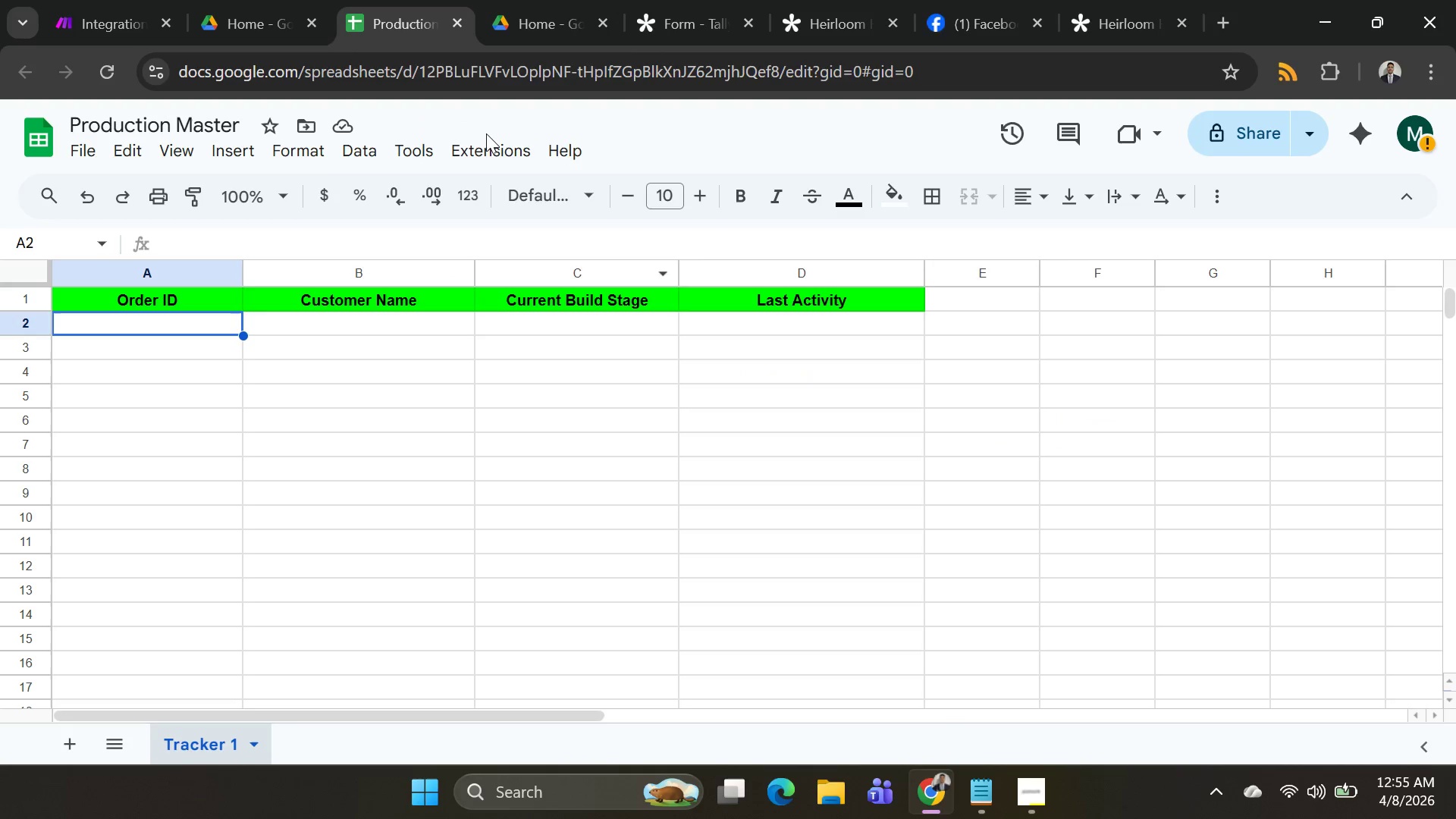 
scroll: coordinate [694, 494], scroll_direction: up, amount: 12.0
 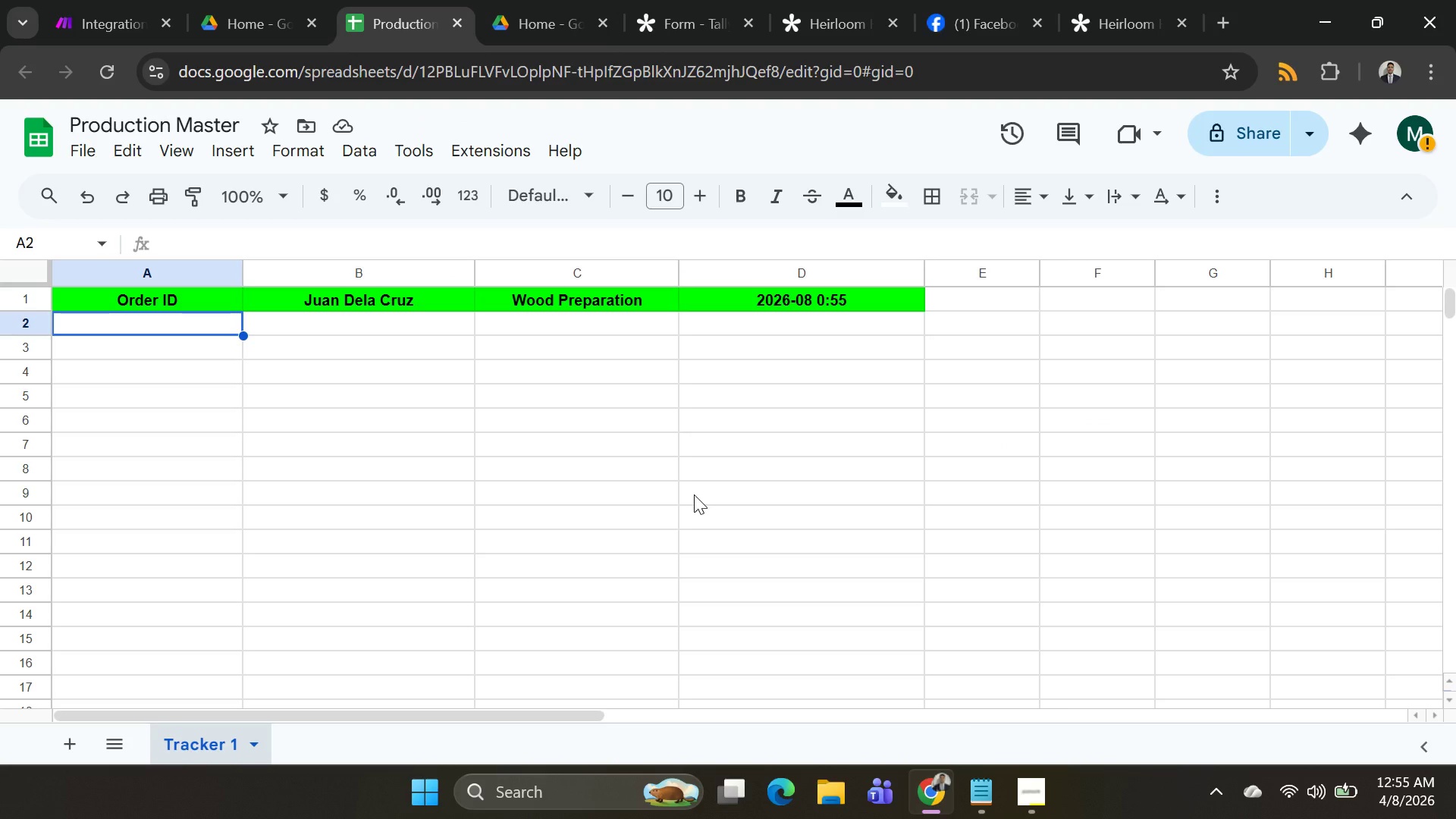 
key(Control+Z)
 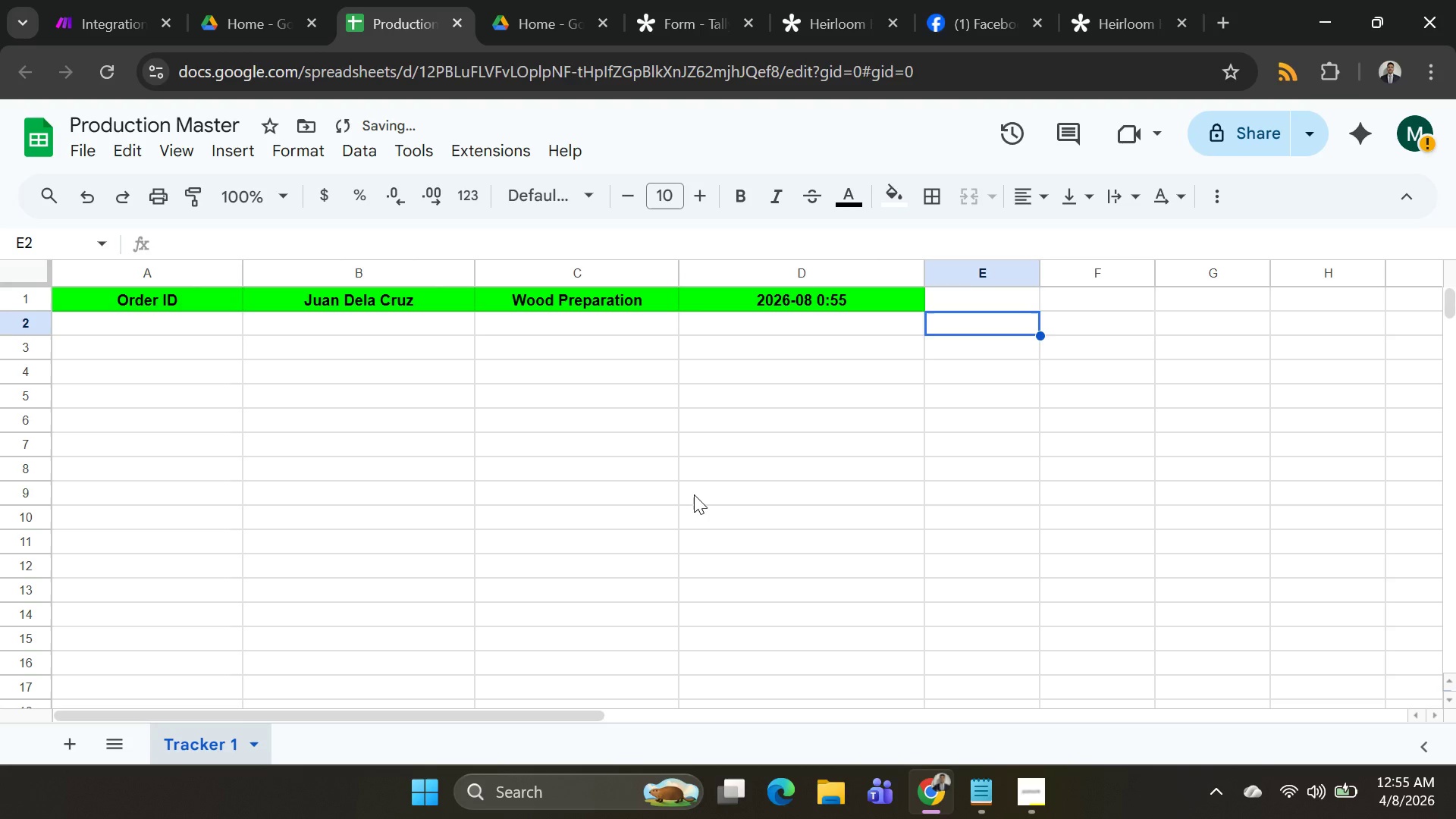 
key(Control+Z)
 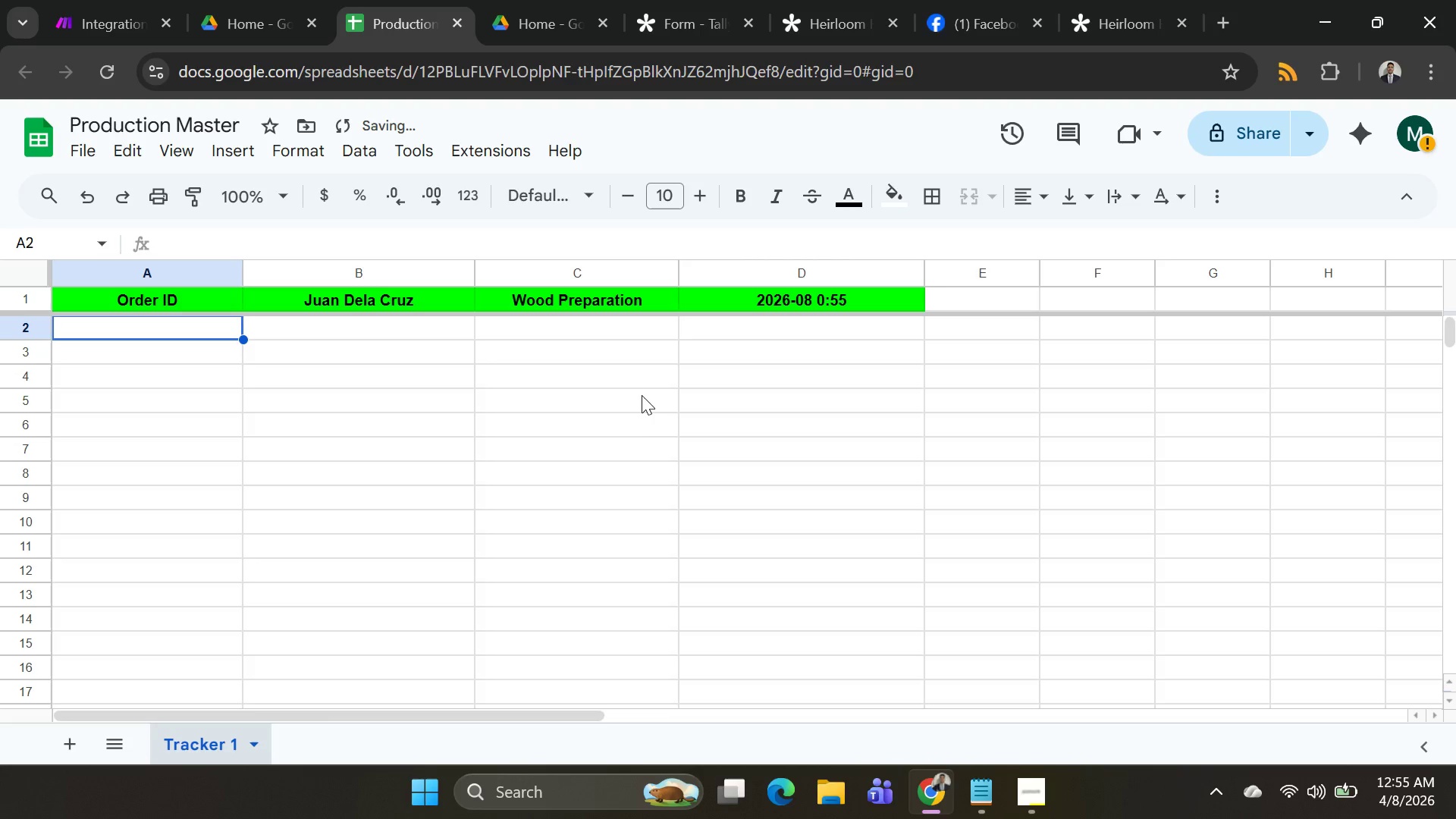 
scroll: coordinate [655, 399], scroll_direction: up, amount: 13.0
 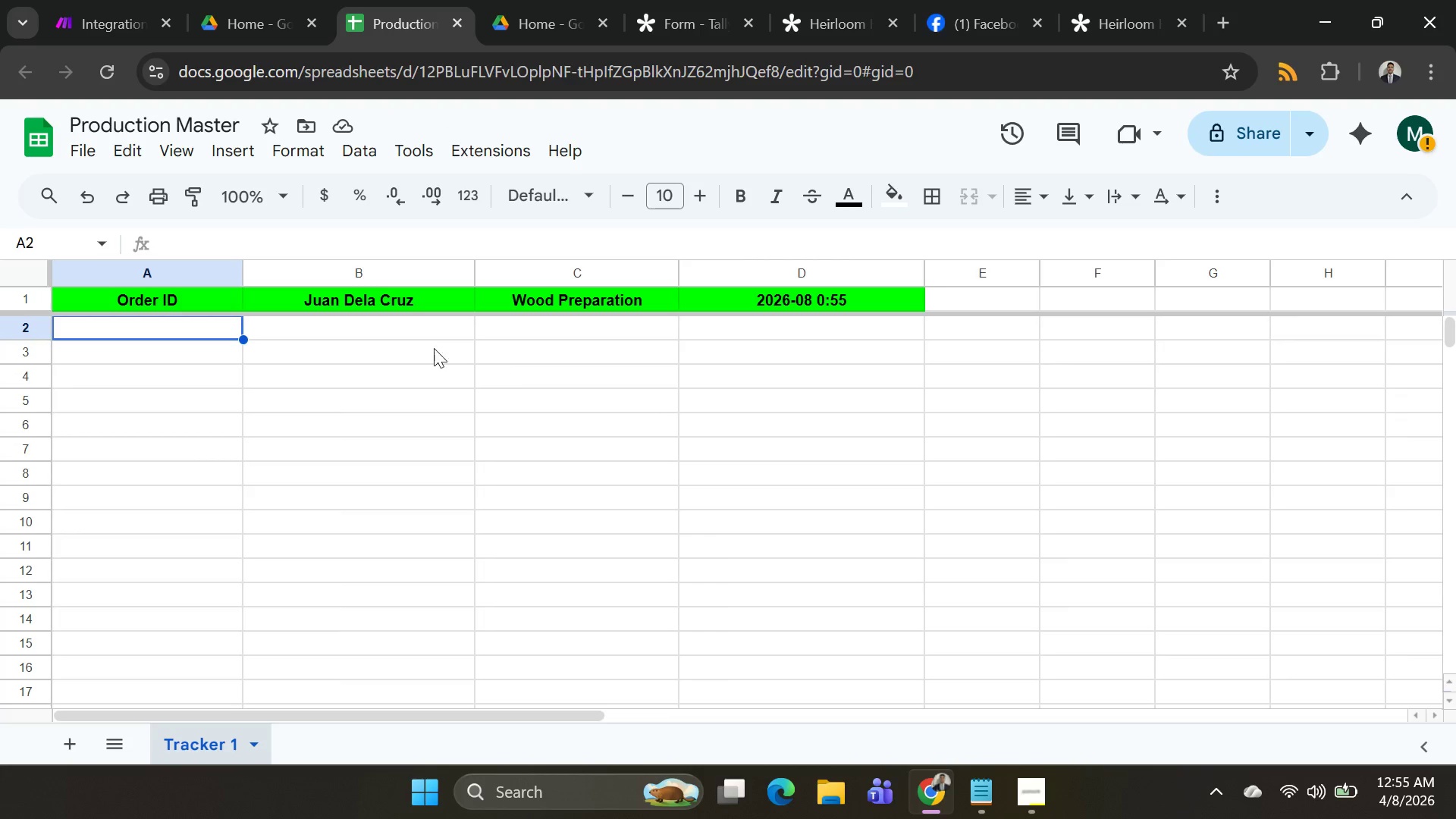 
left_click([383, 300])
 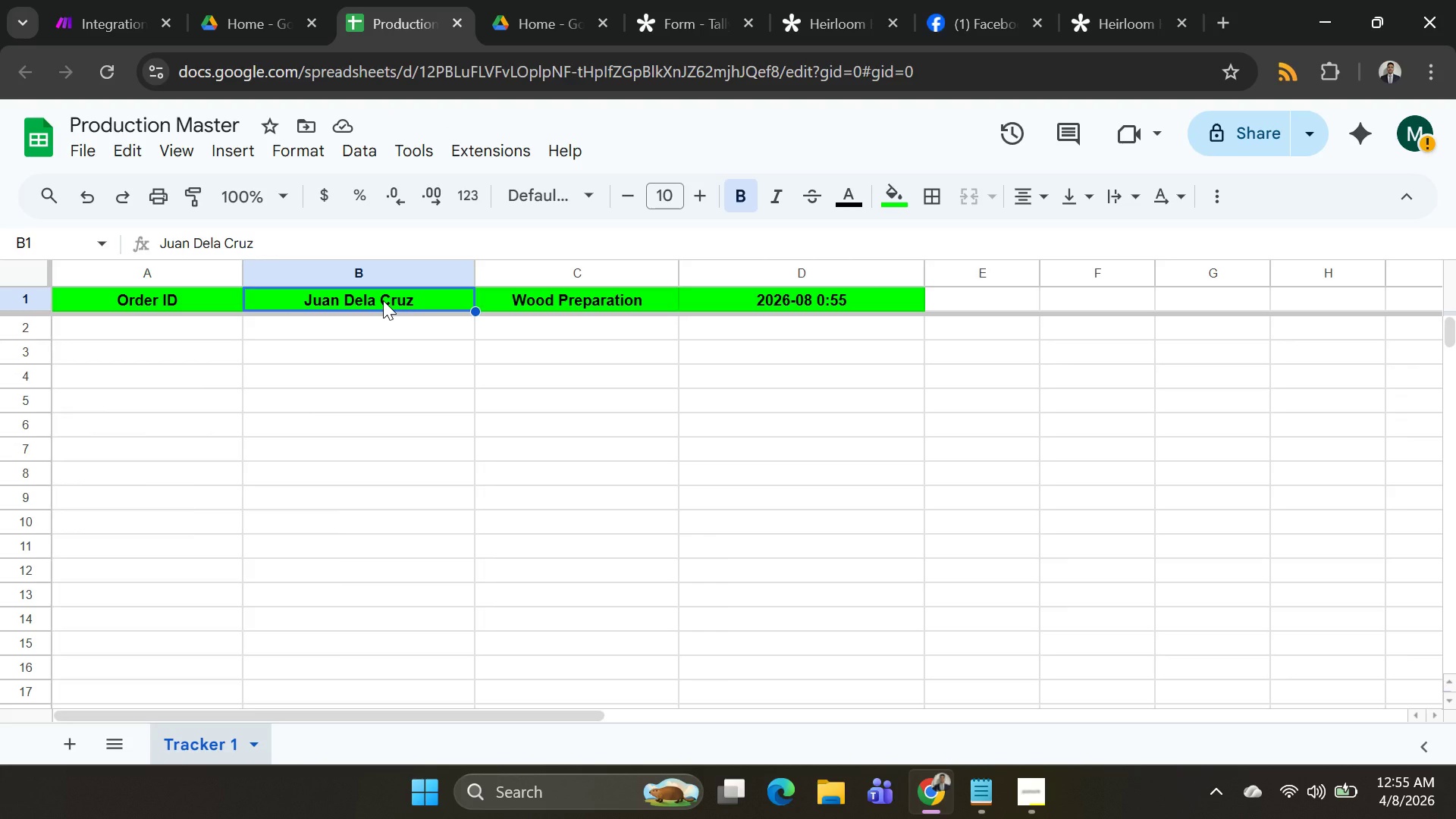 
wait(6.25)
 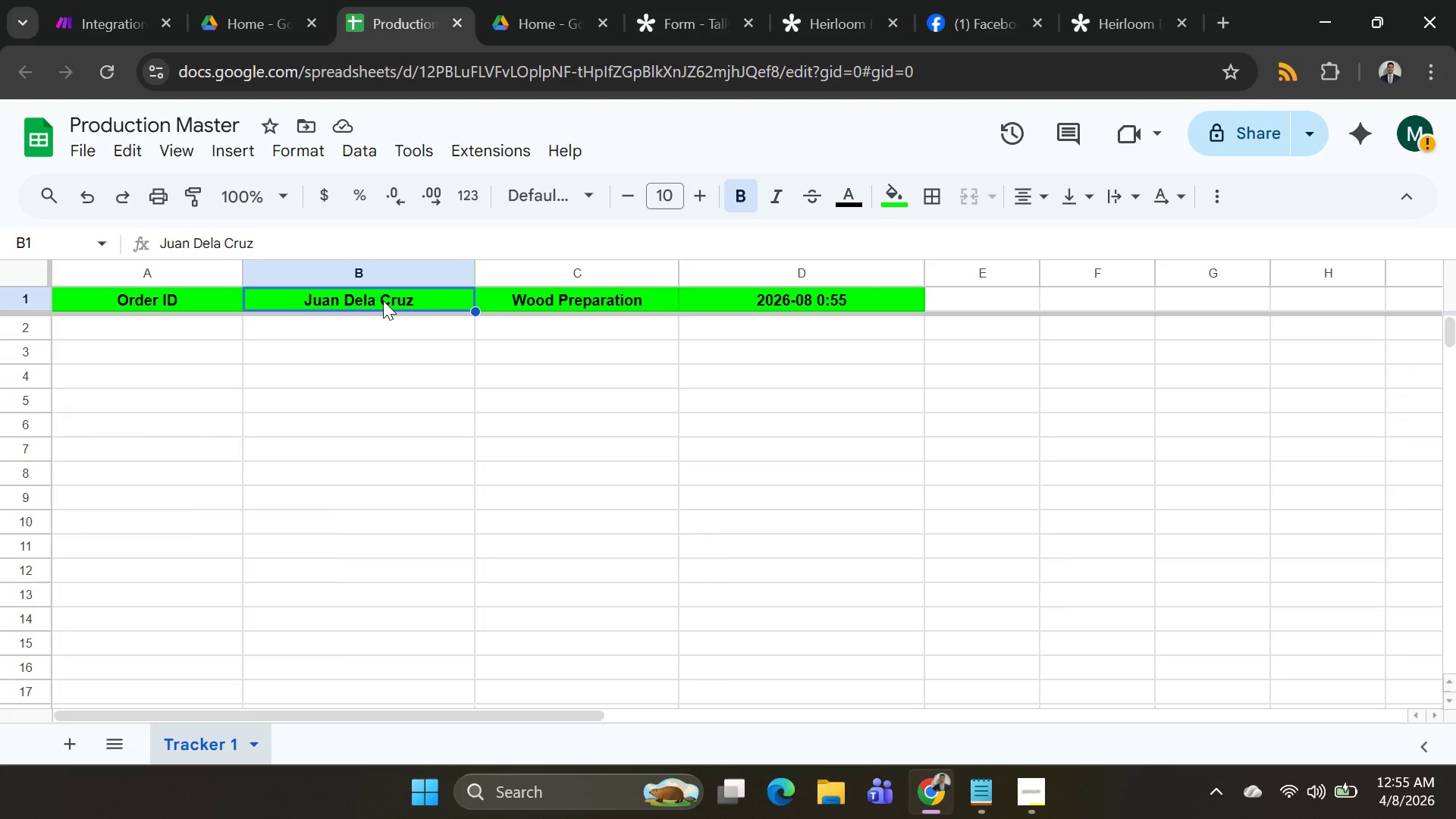 
key(Alt+Tab)